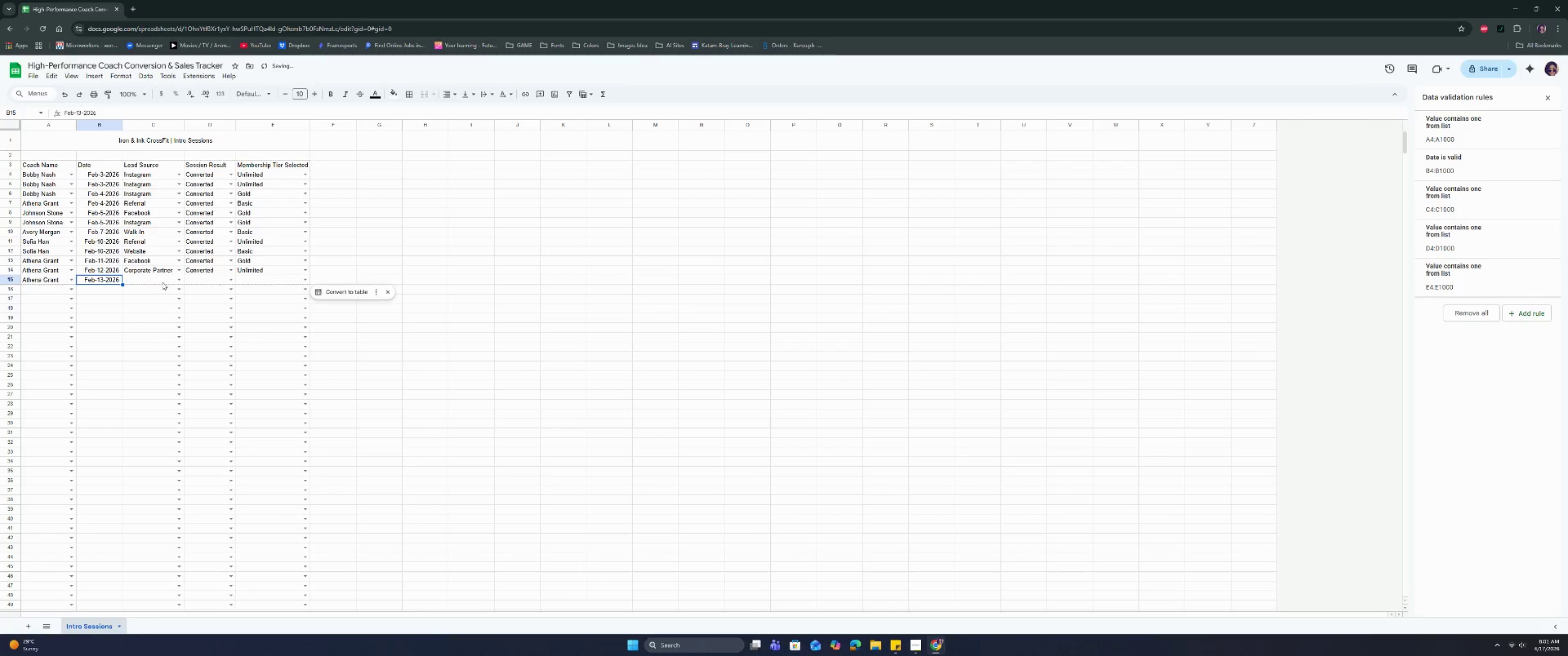 
left_click([179, 278])
 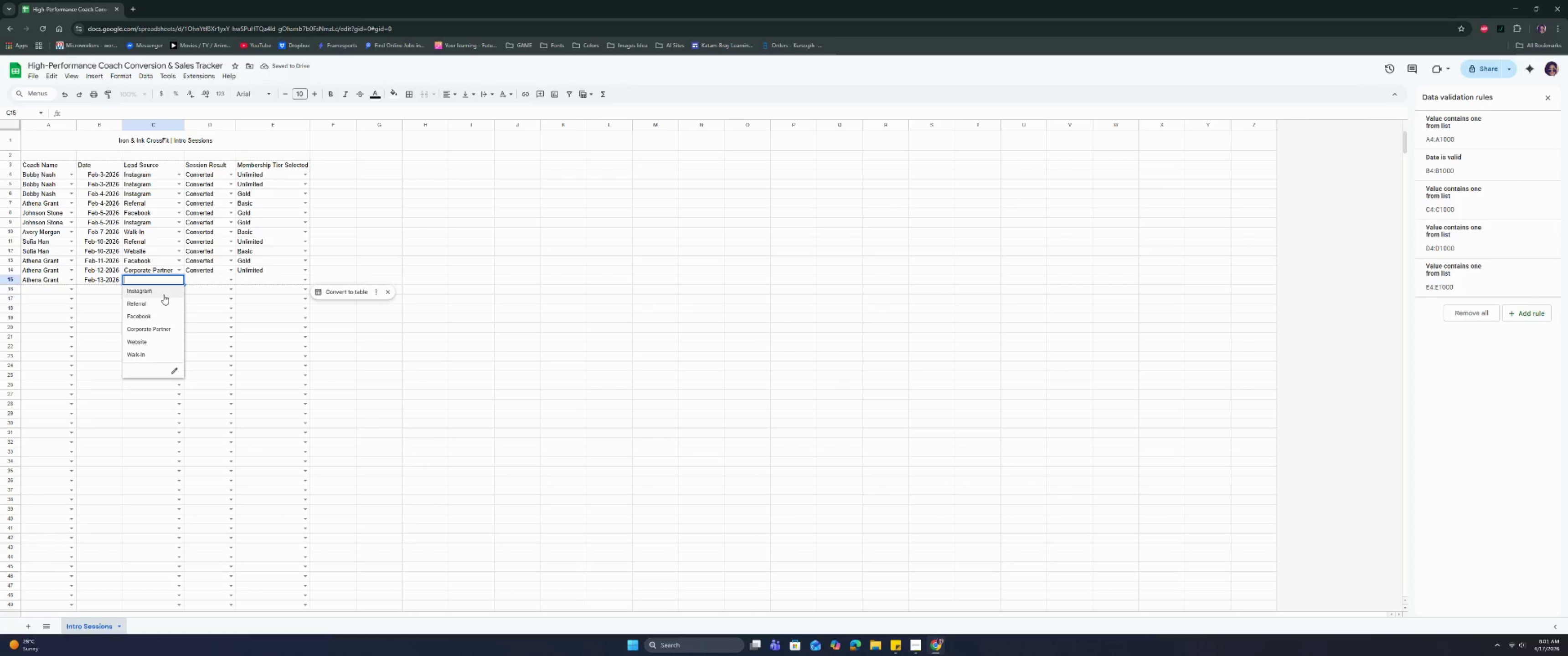 
left_click([161, 302])
 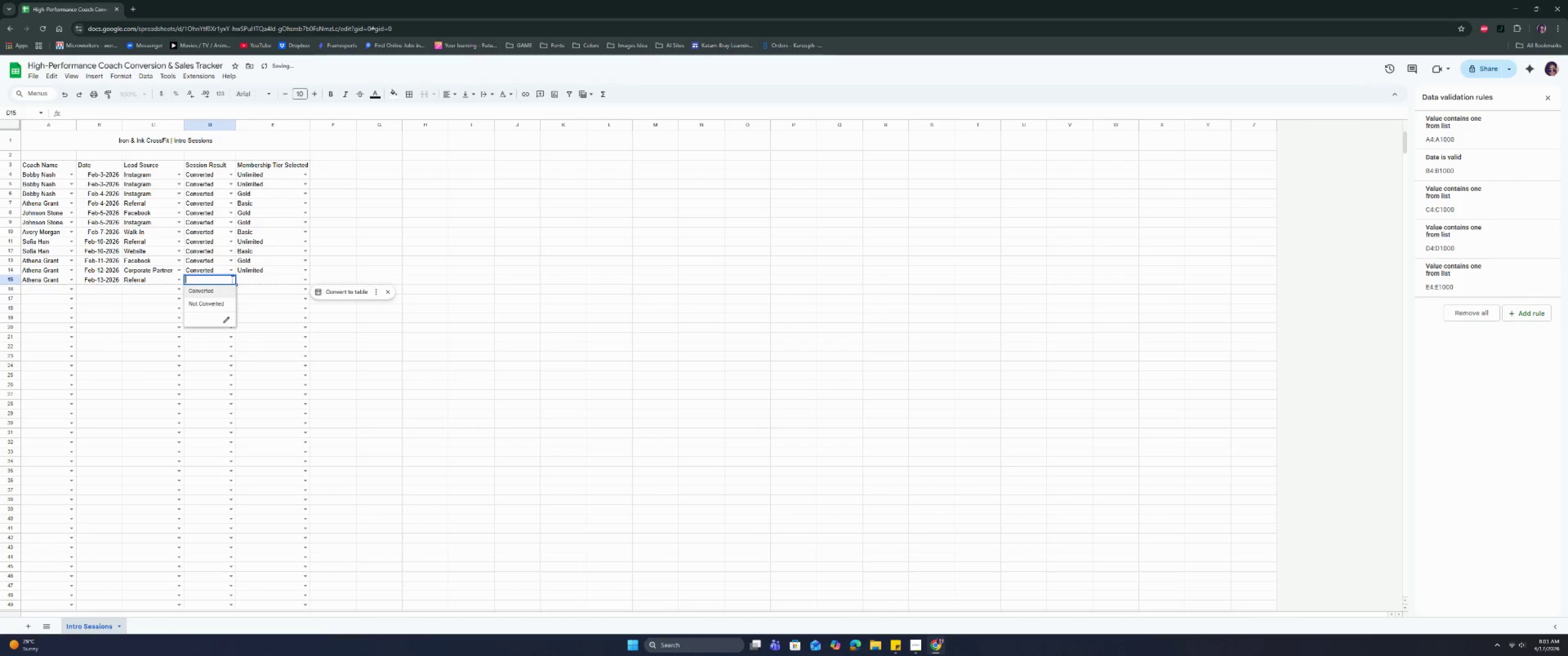 
double_click([217, 295])
 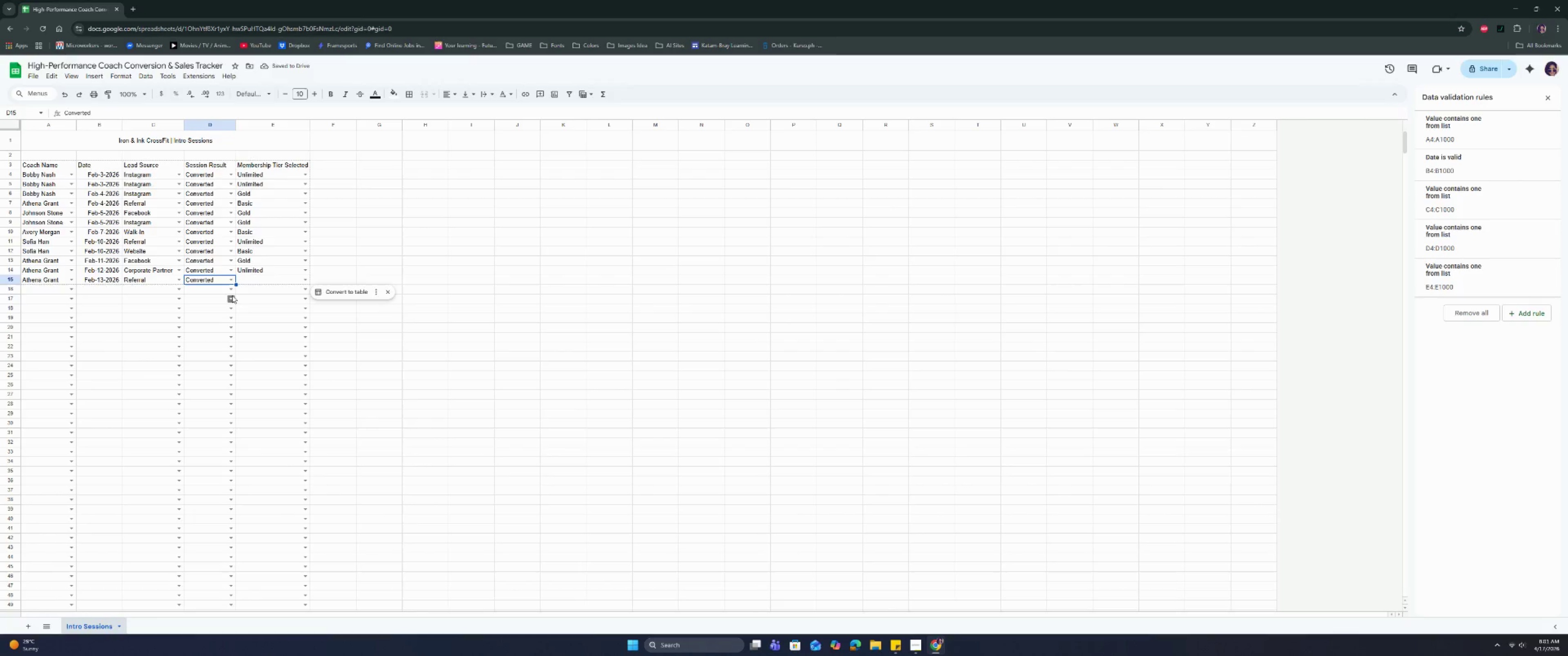 
left_click([308, 282])
 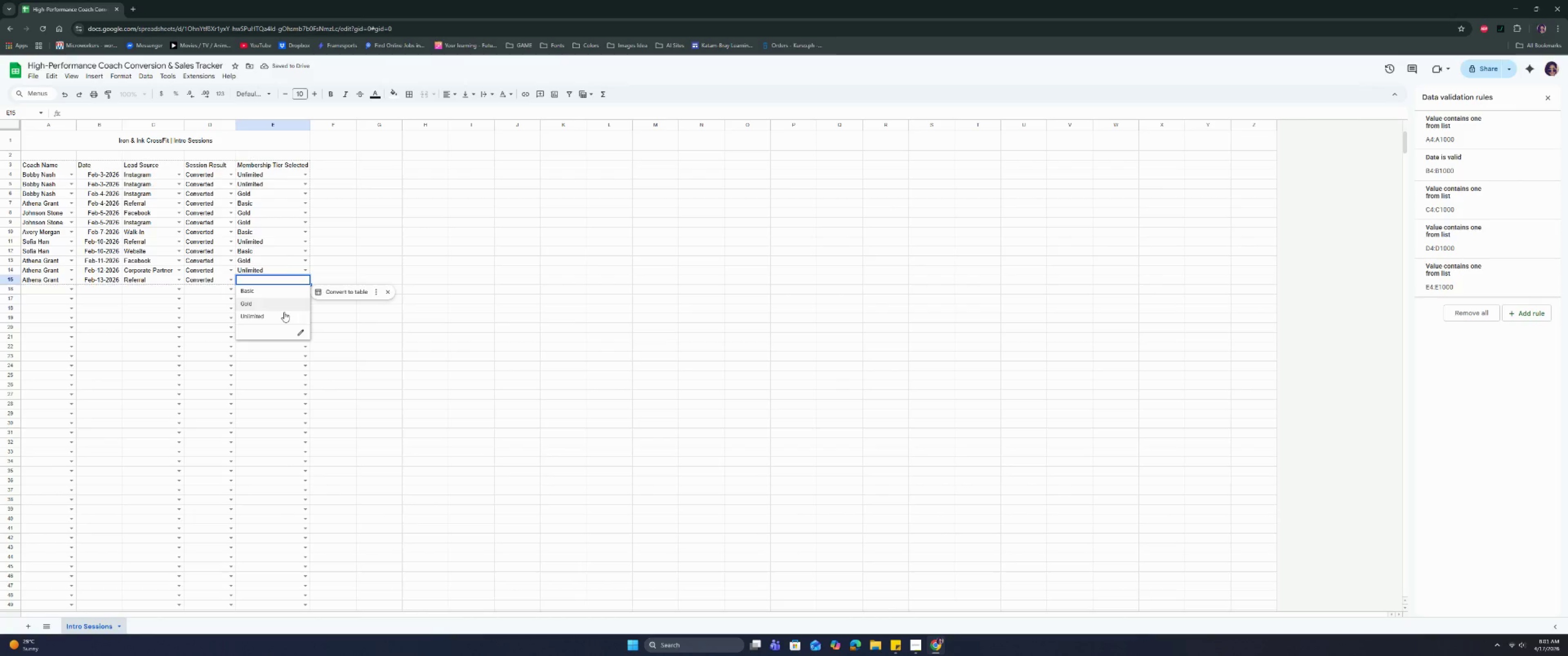 
left_click([281, 318])
 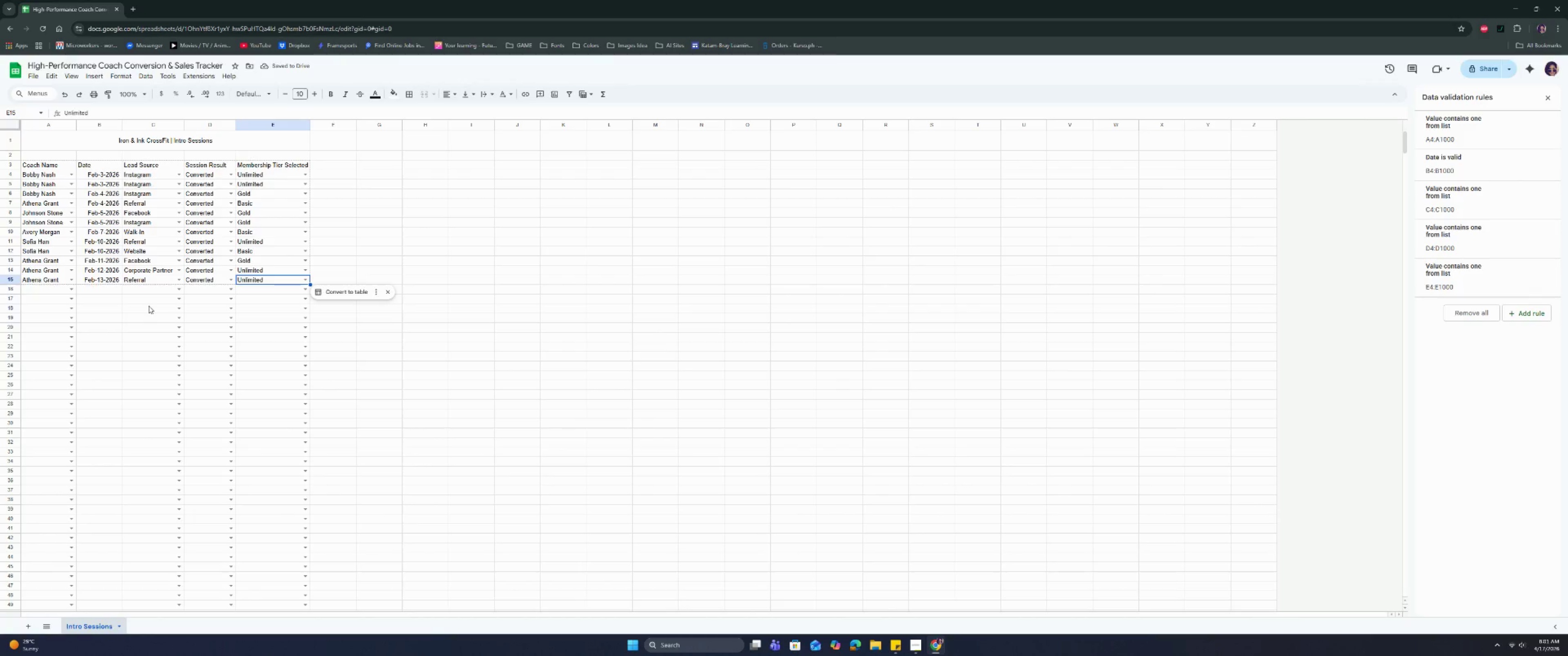 
wait(6.73)
 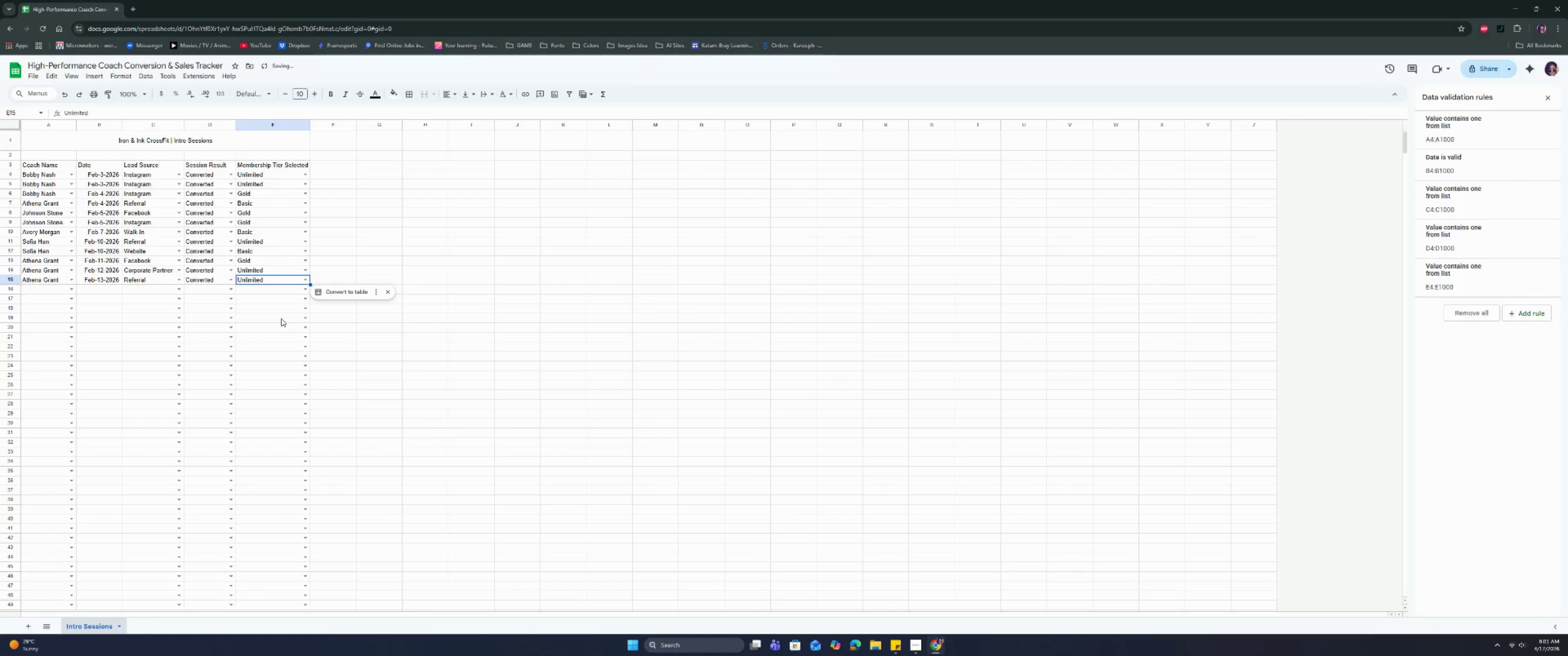 
left_click([68, 289])
 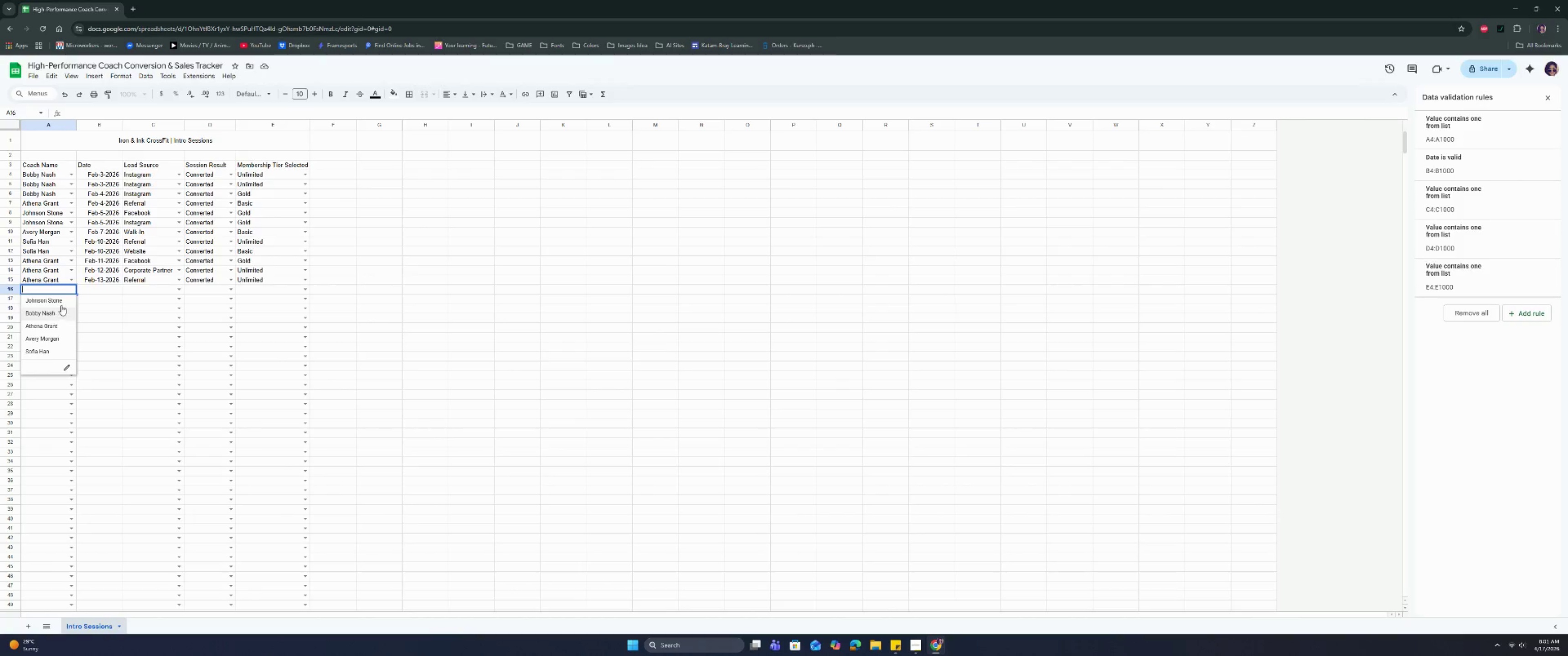 
double_click([103, 289])
 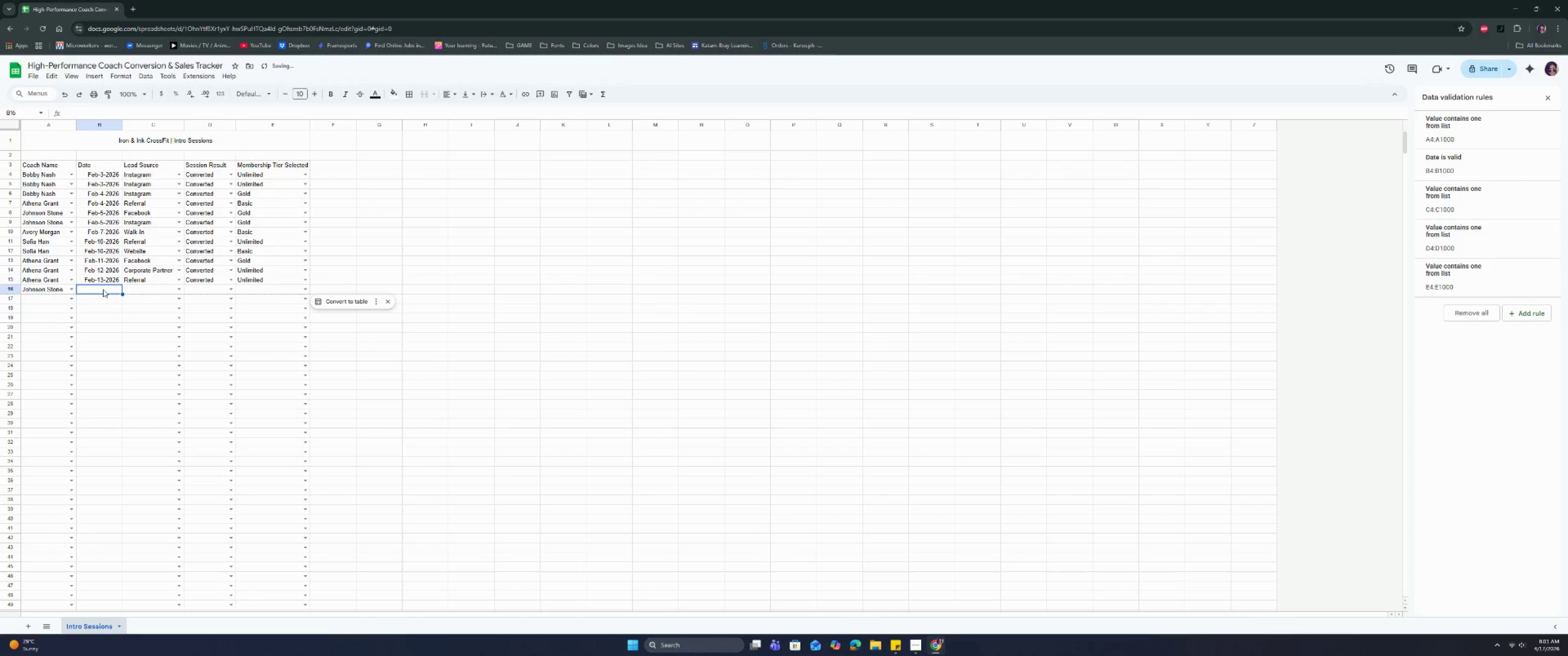 
triple_click([103, 289])
 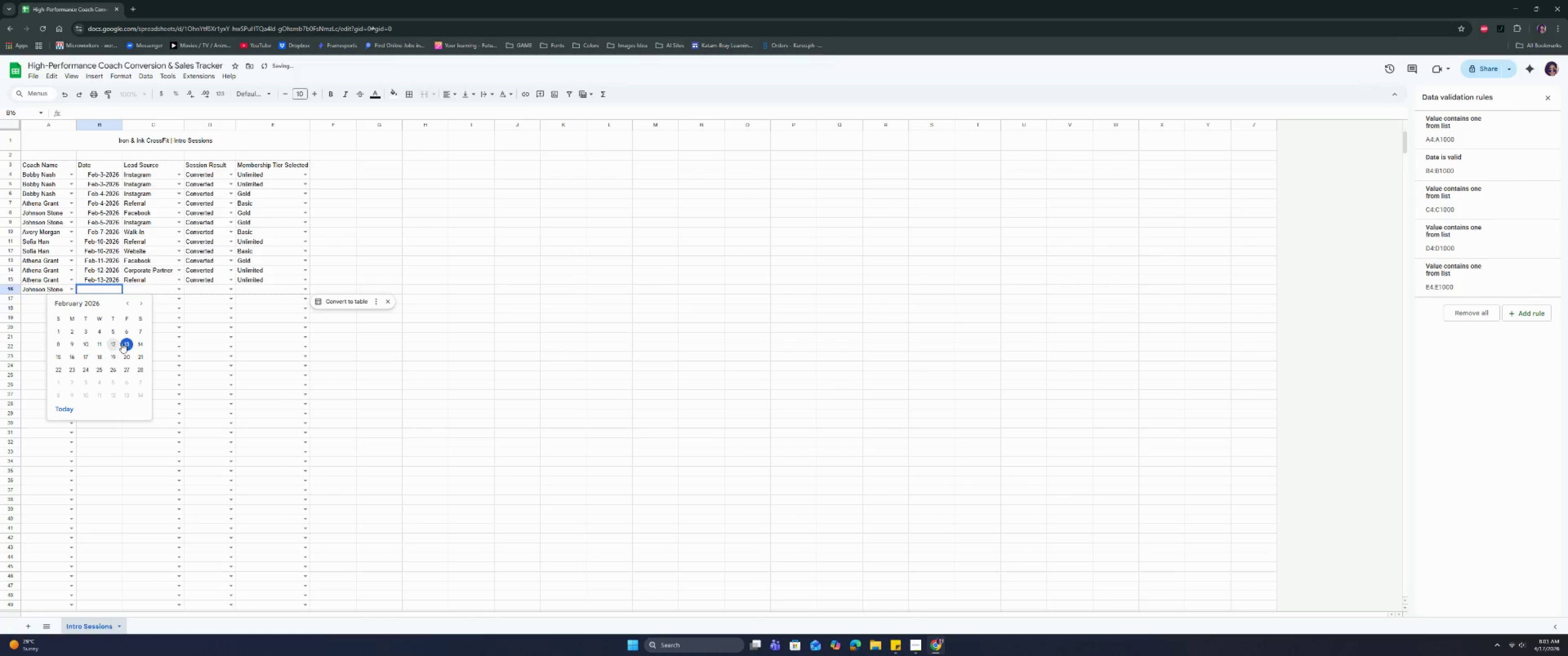 
left_click([127, 343])
 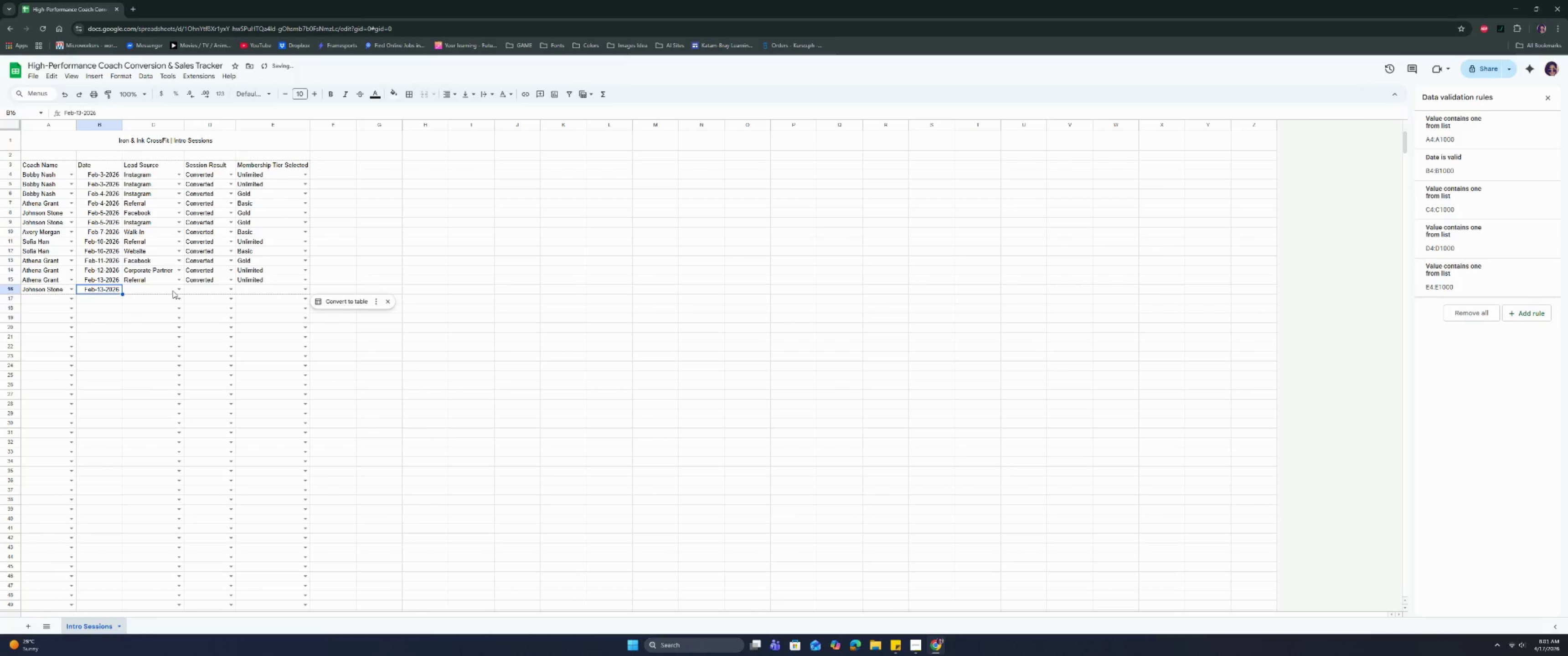 
left_click([176, 291])
 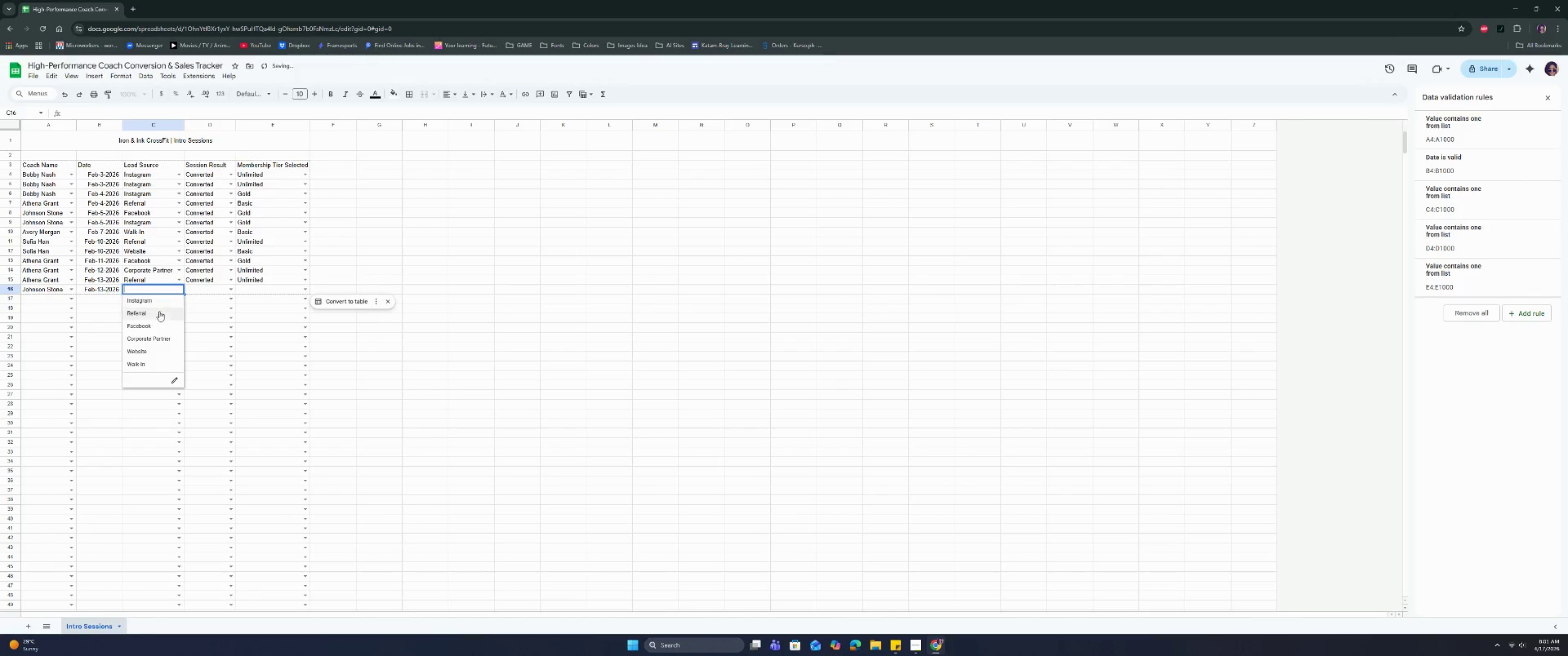 
left_click([158, 313])
 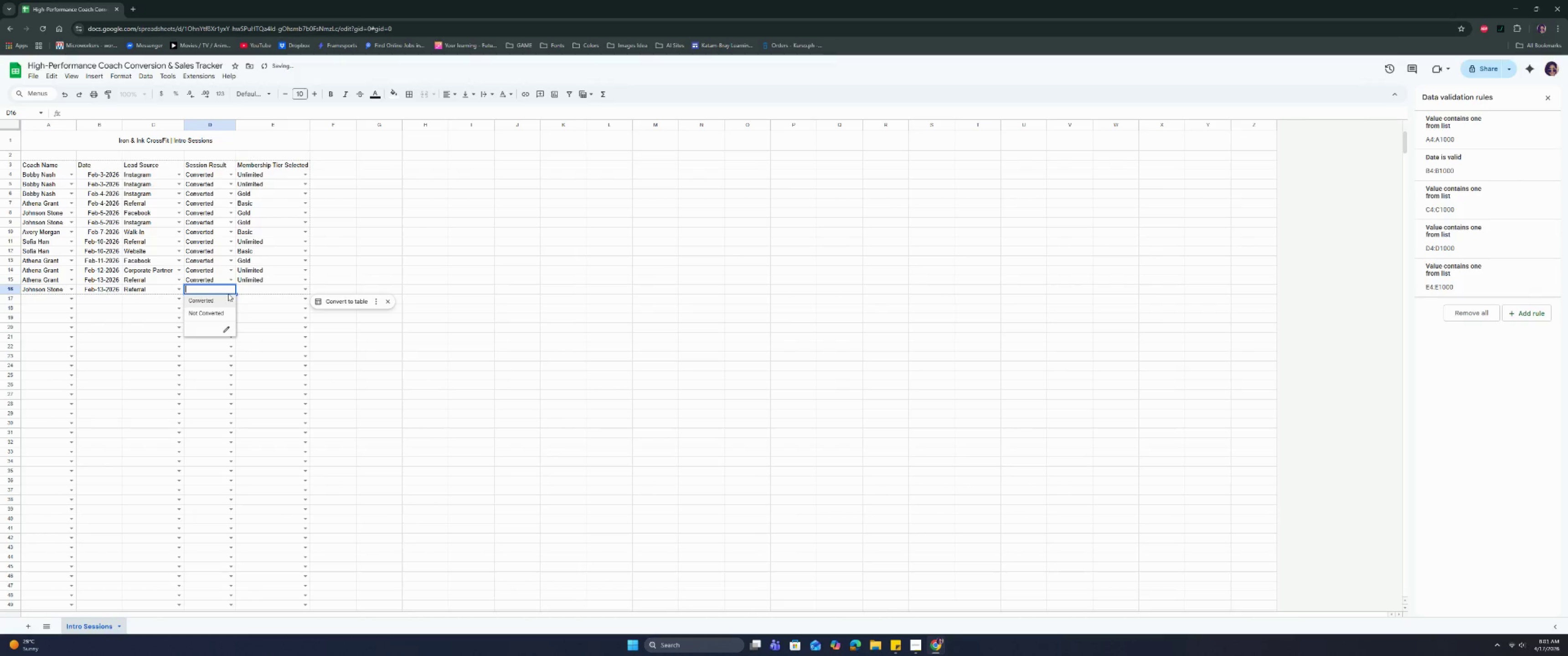 
left_click([219, 302])
 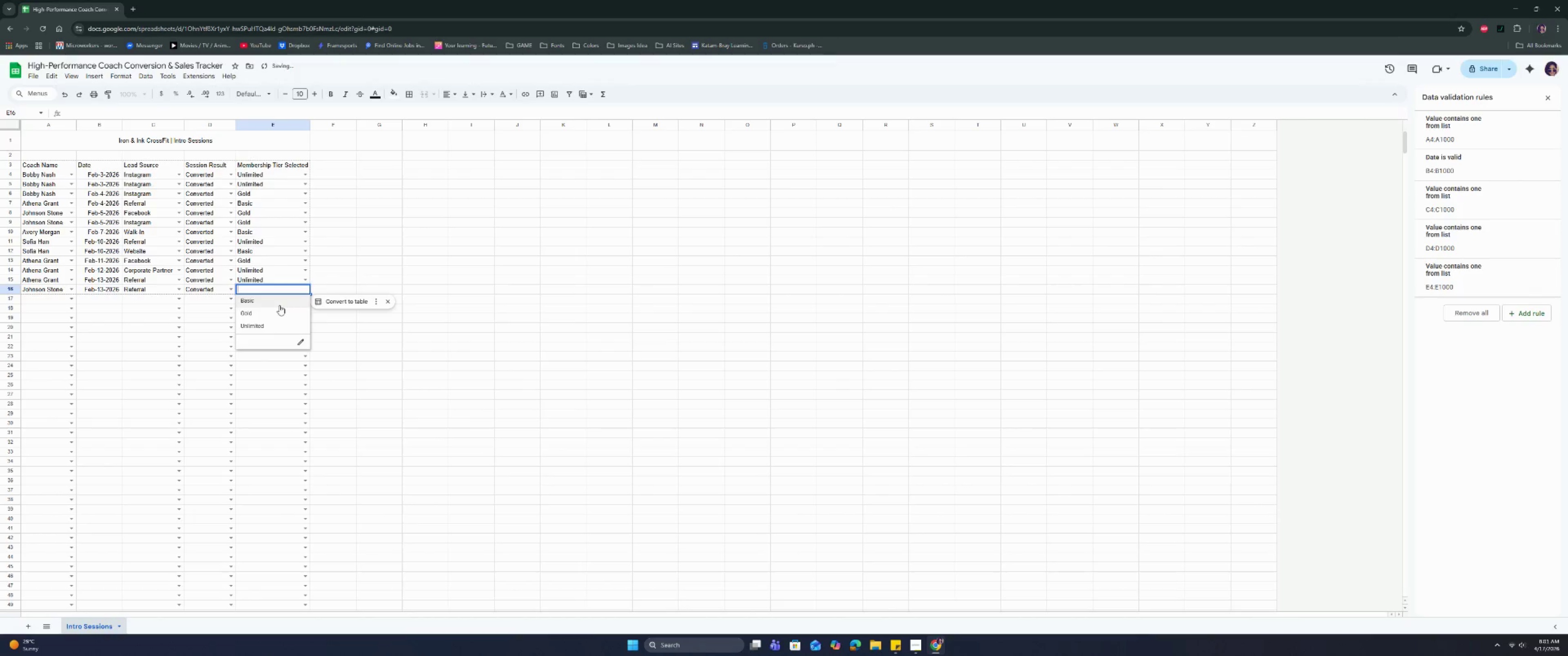 
left_click([265, 324])
 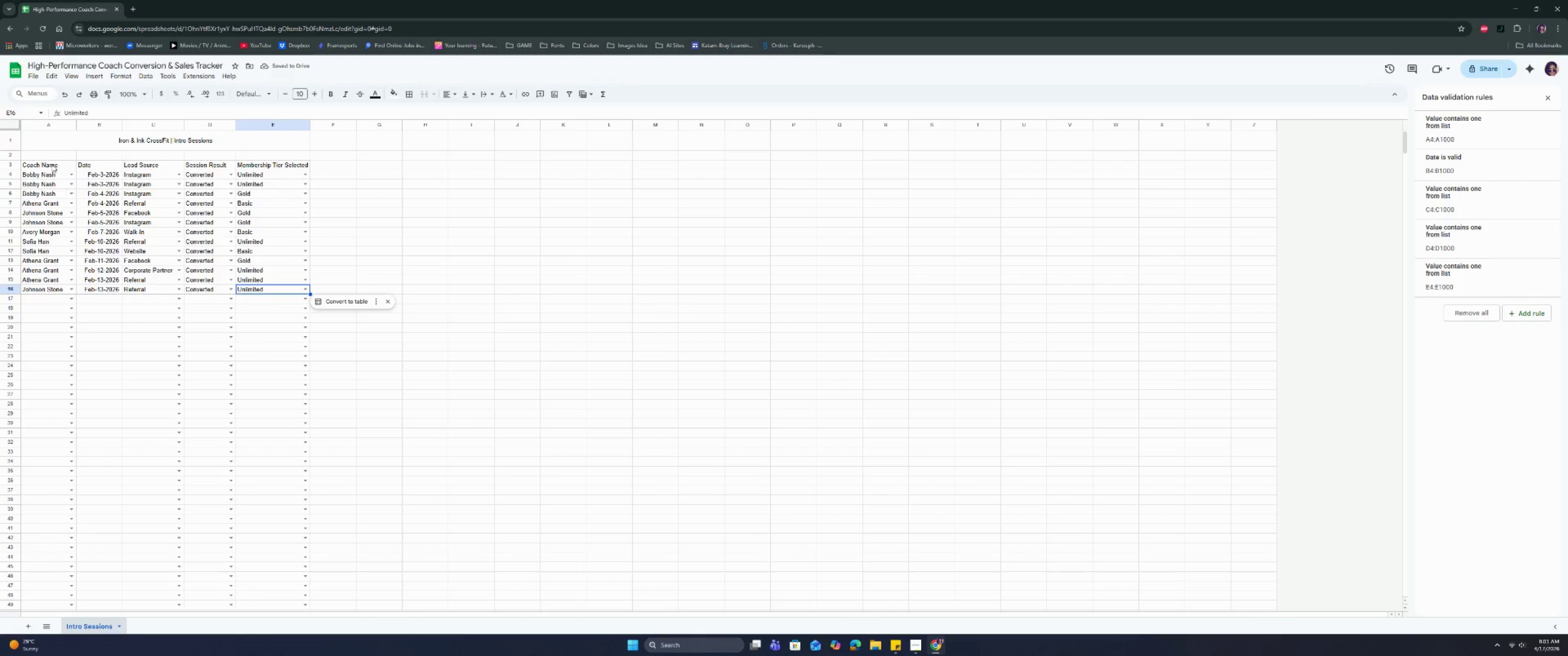 
left_click_drag(start_coordinate=[52, 164], to_coordinate=[268, 169])
 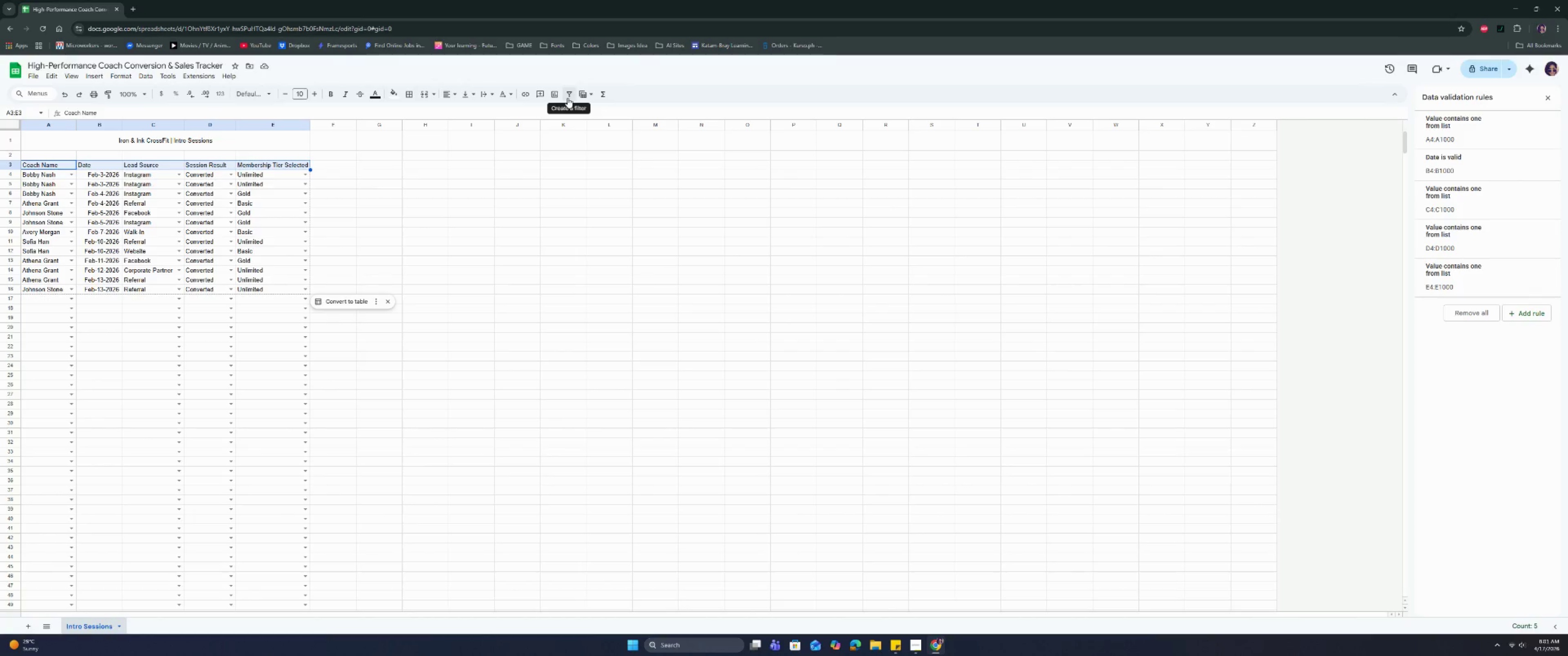 
left_click([567, 98])
 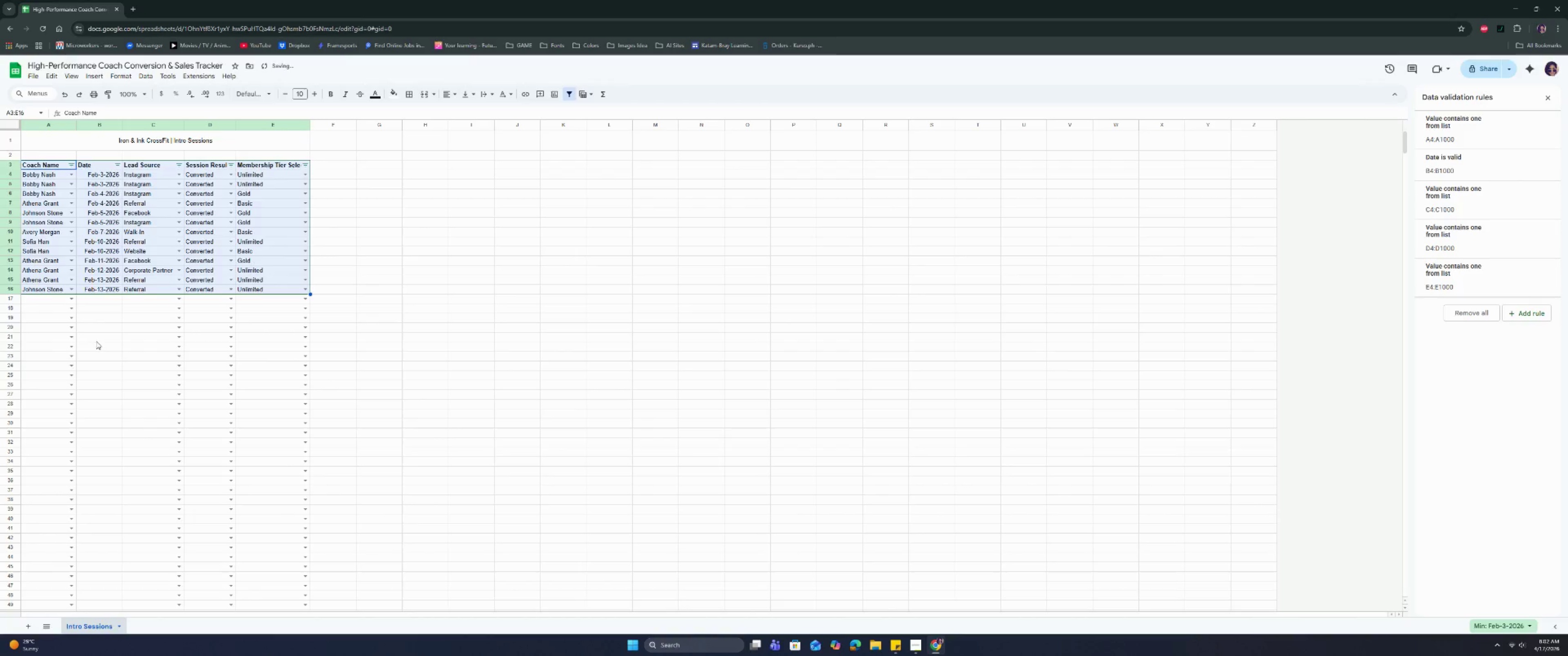 
left_click([92, 349])
 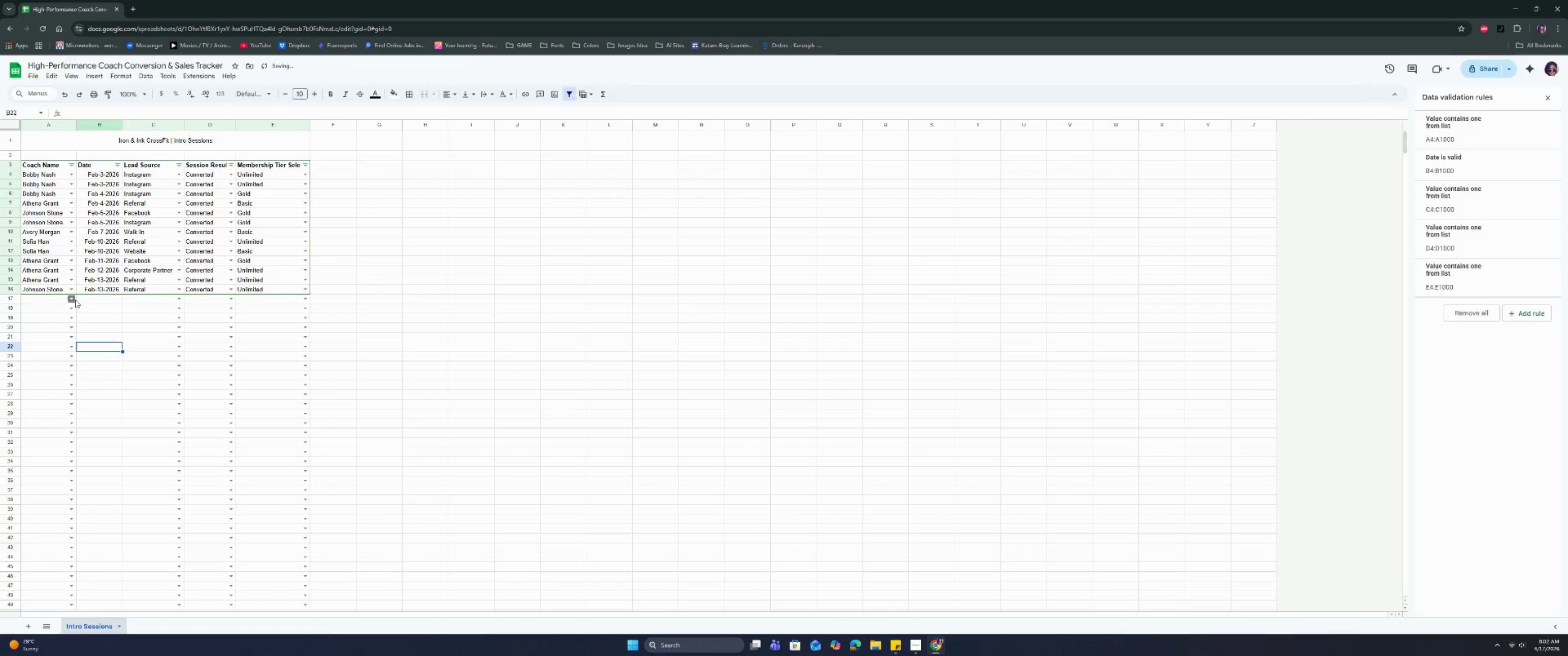 
left_click([75, 300])
 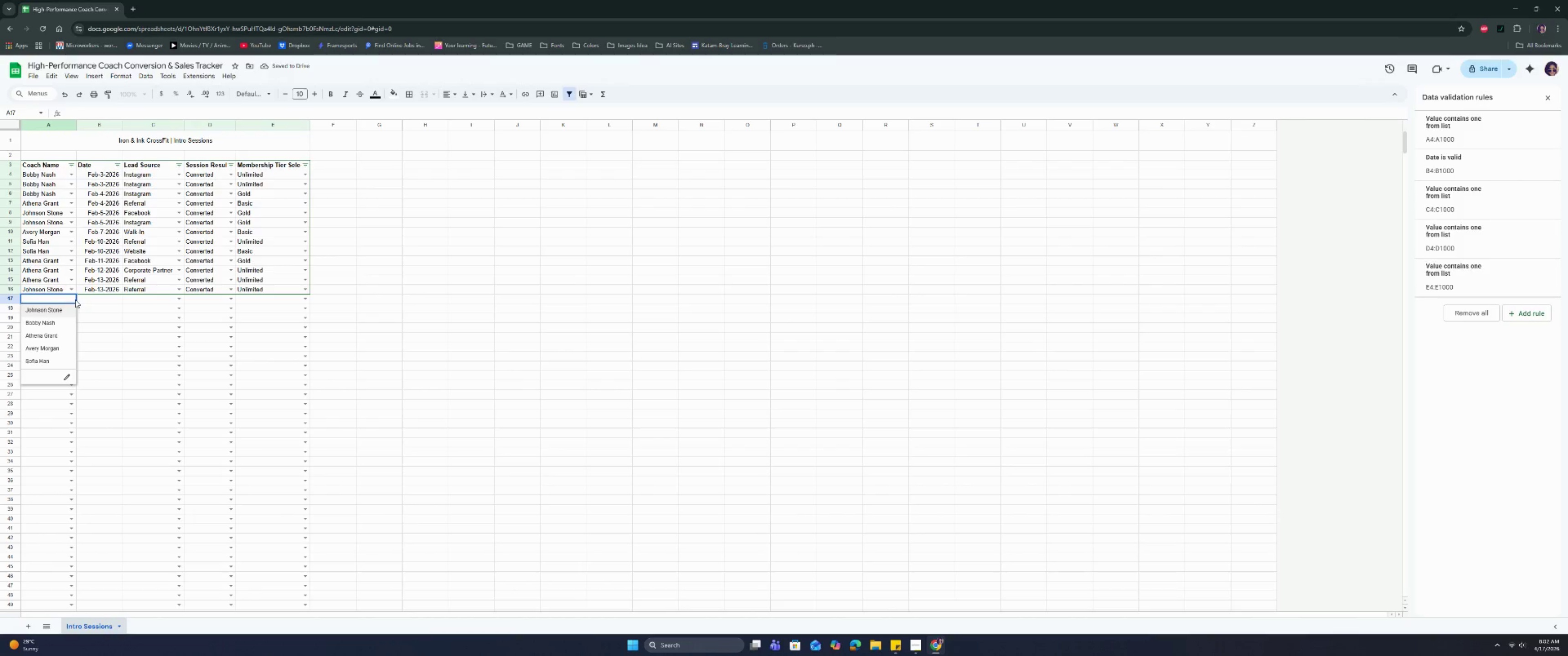 
left_click([65, 323])
 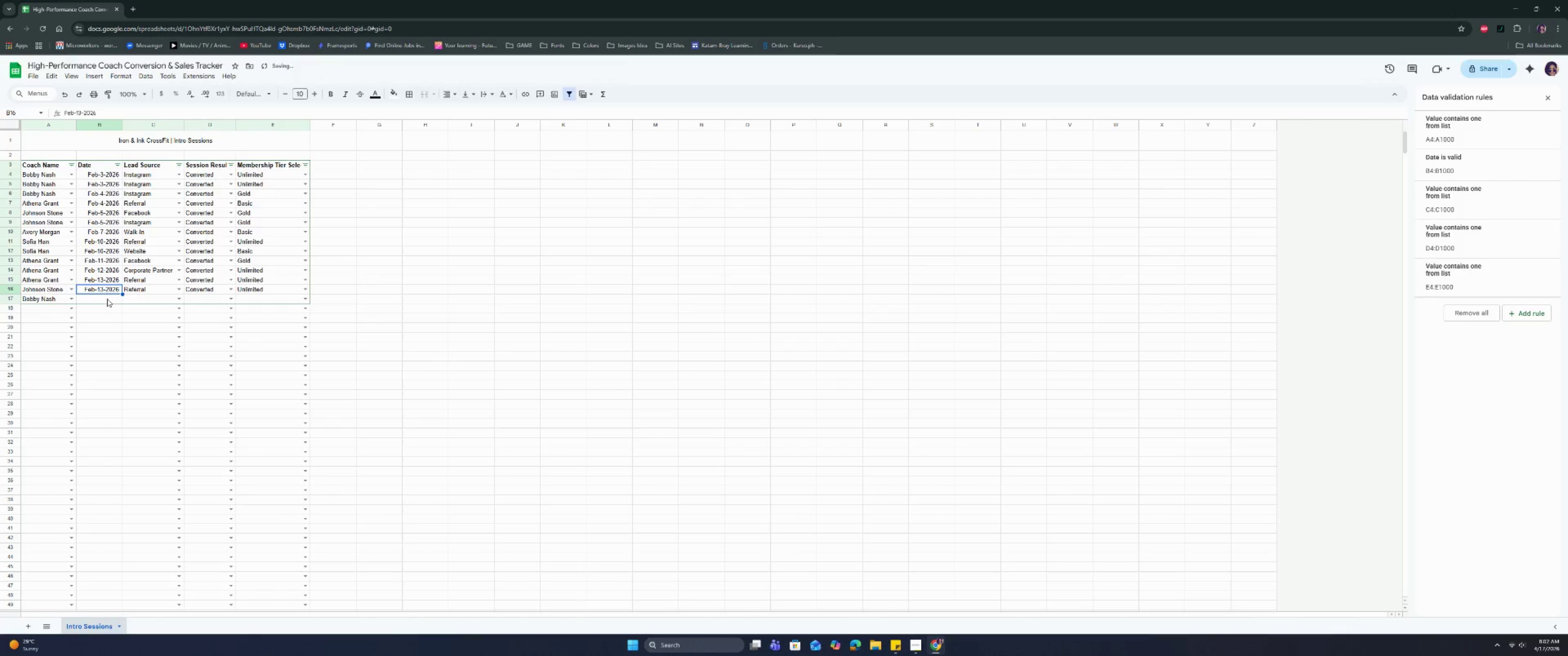 
double_click([108, 298])
 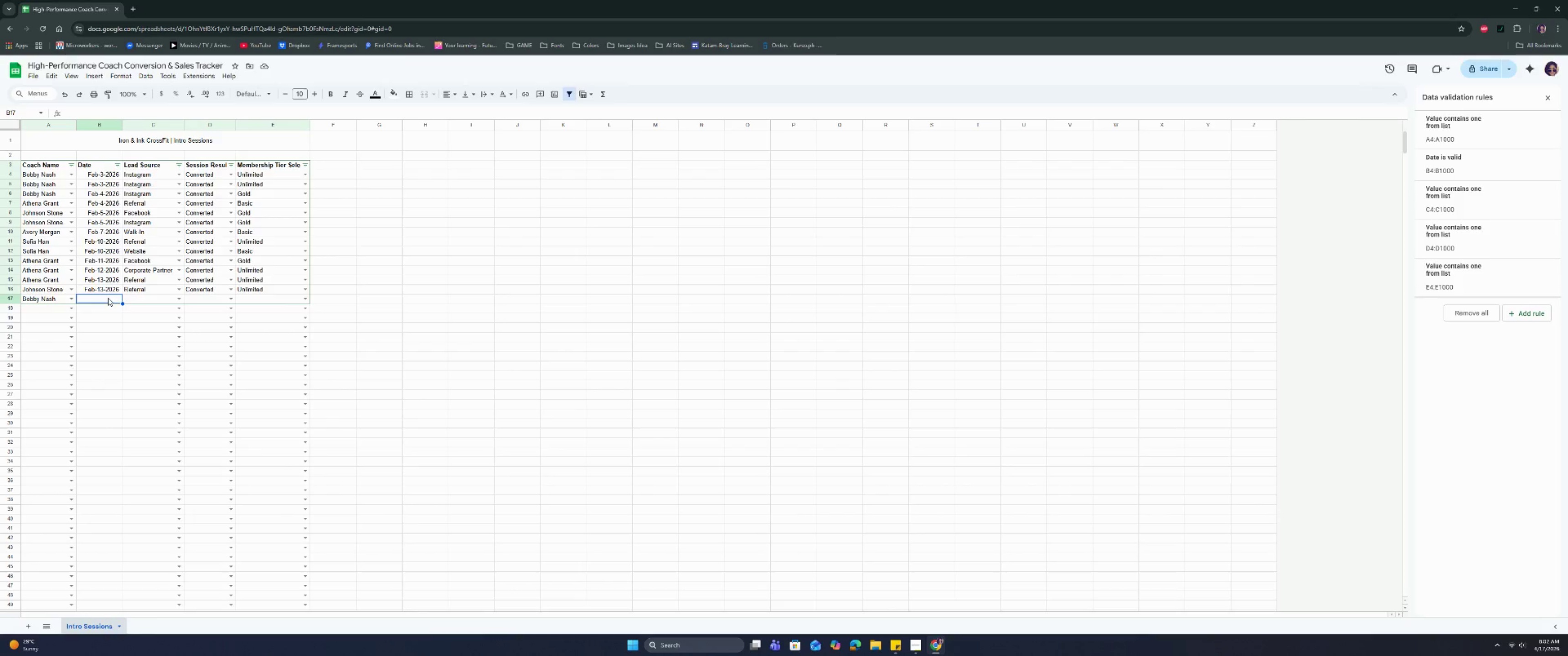 
wait(6.59)
 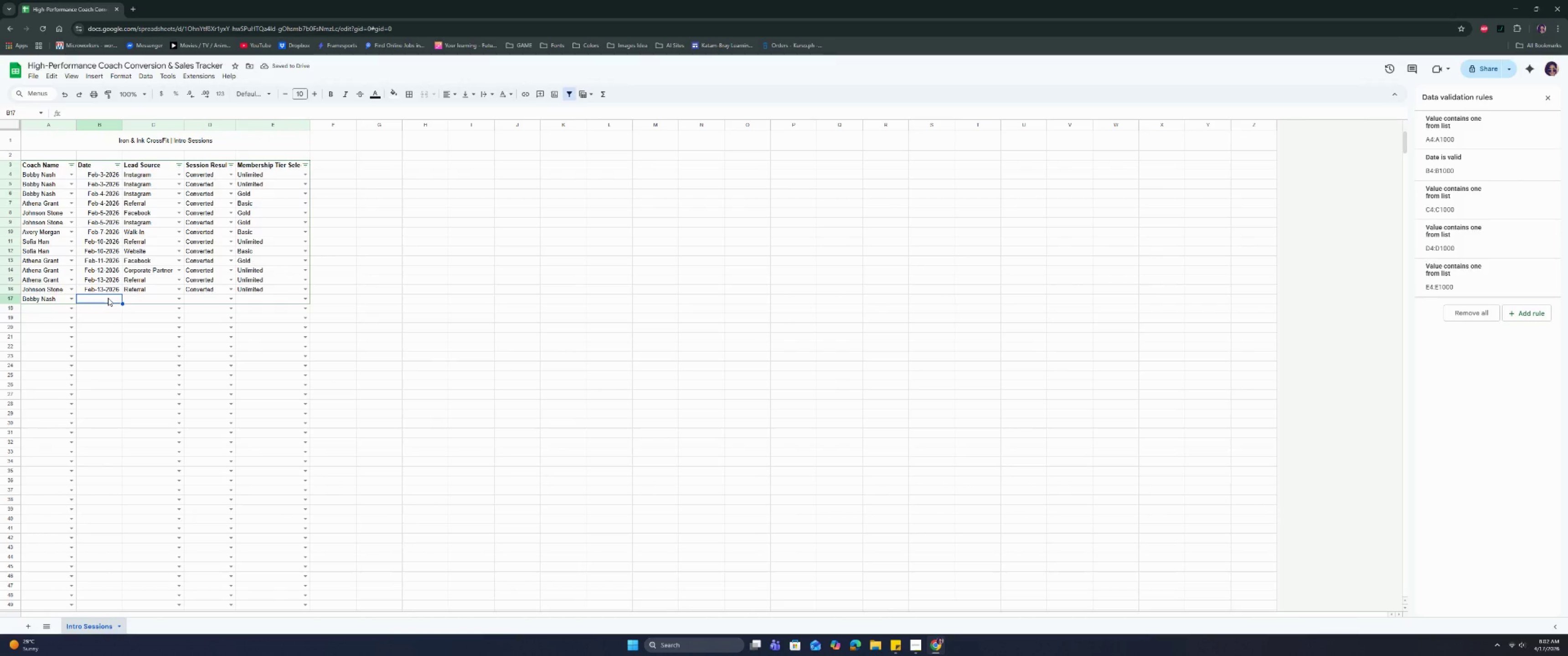 
double_click([108, 298])
 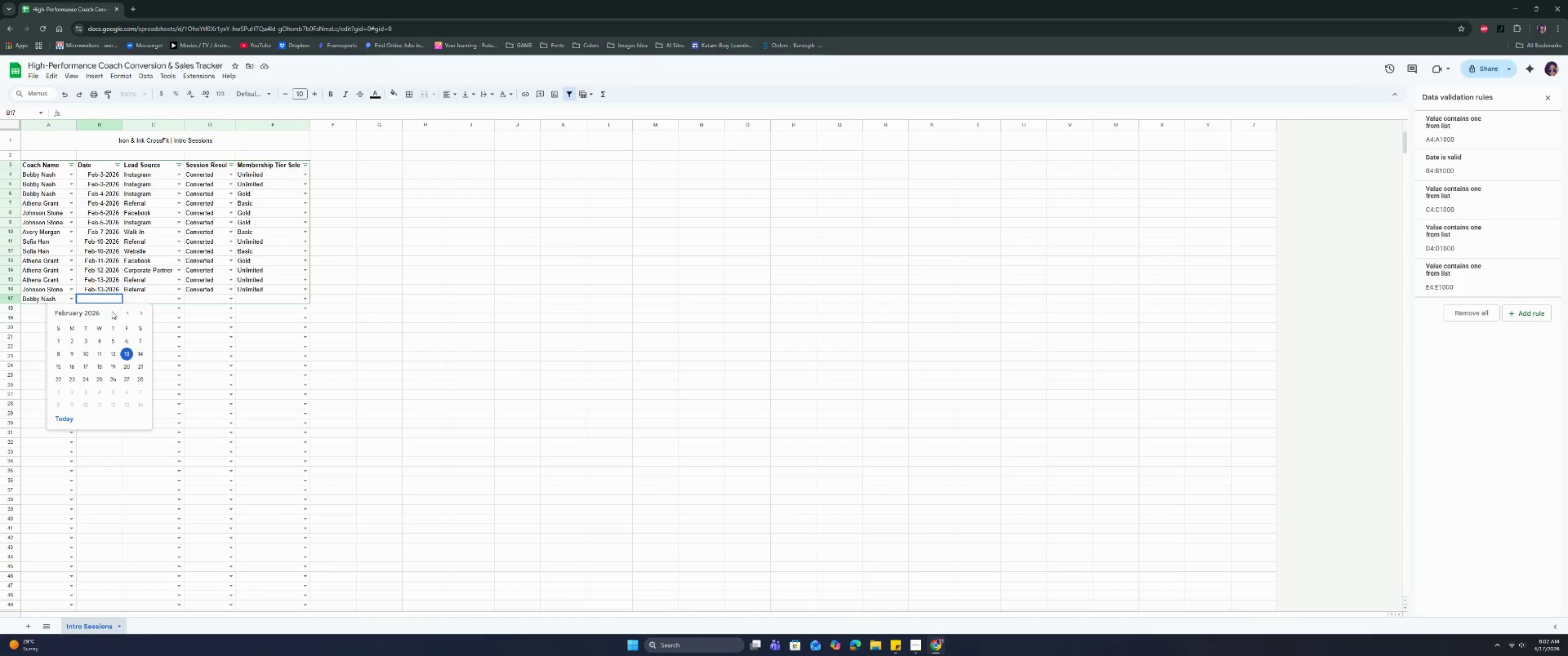 
left_click([77, 369])
 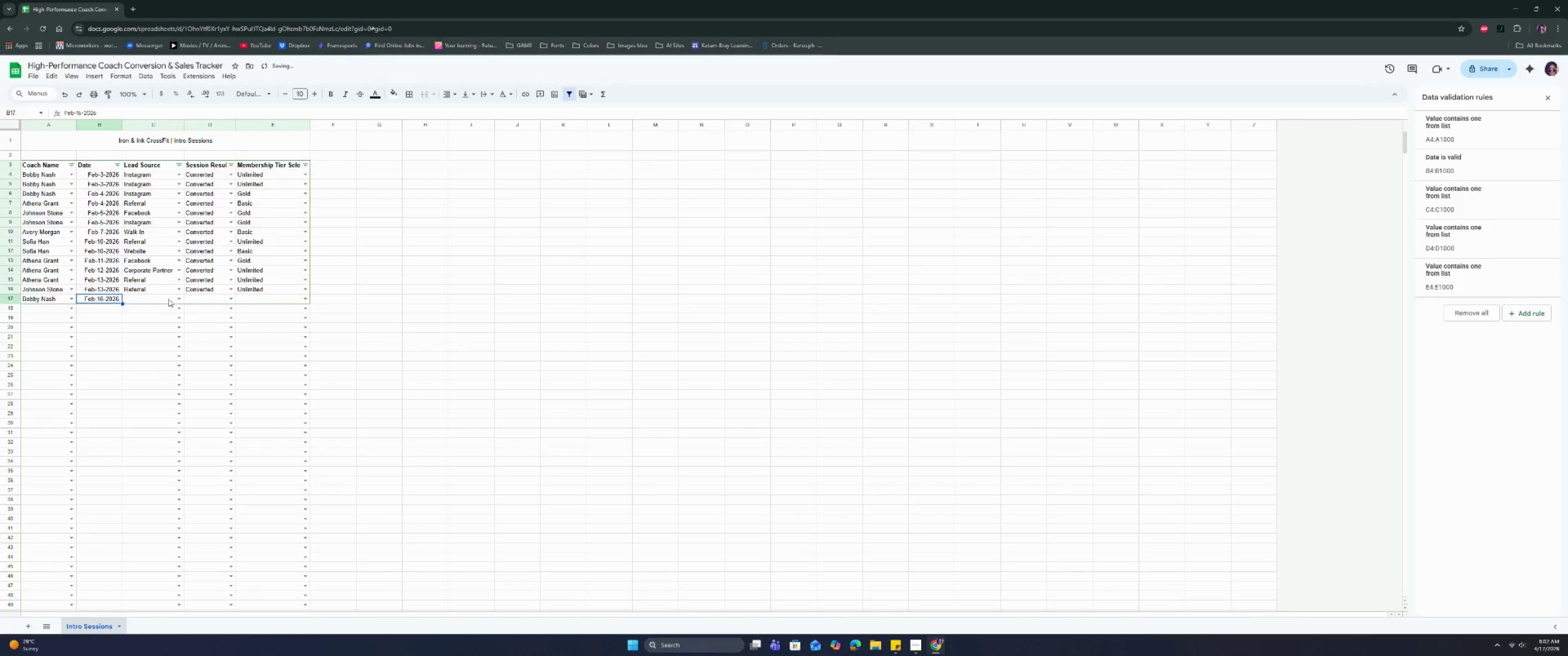 
left_click([176, 299])
 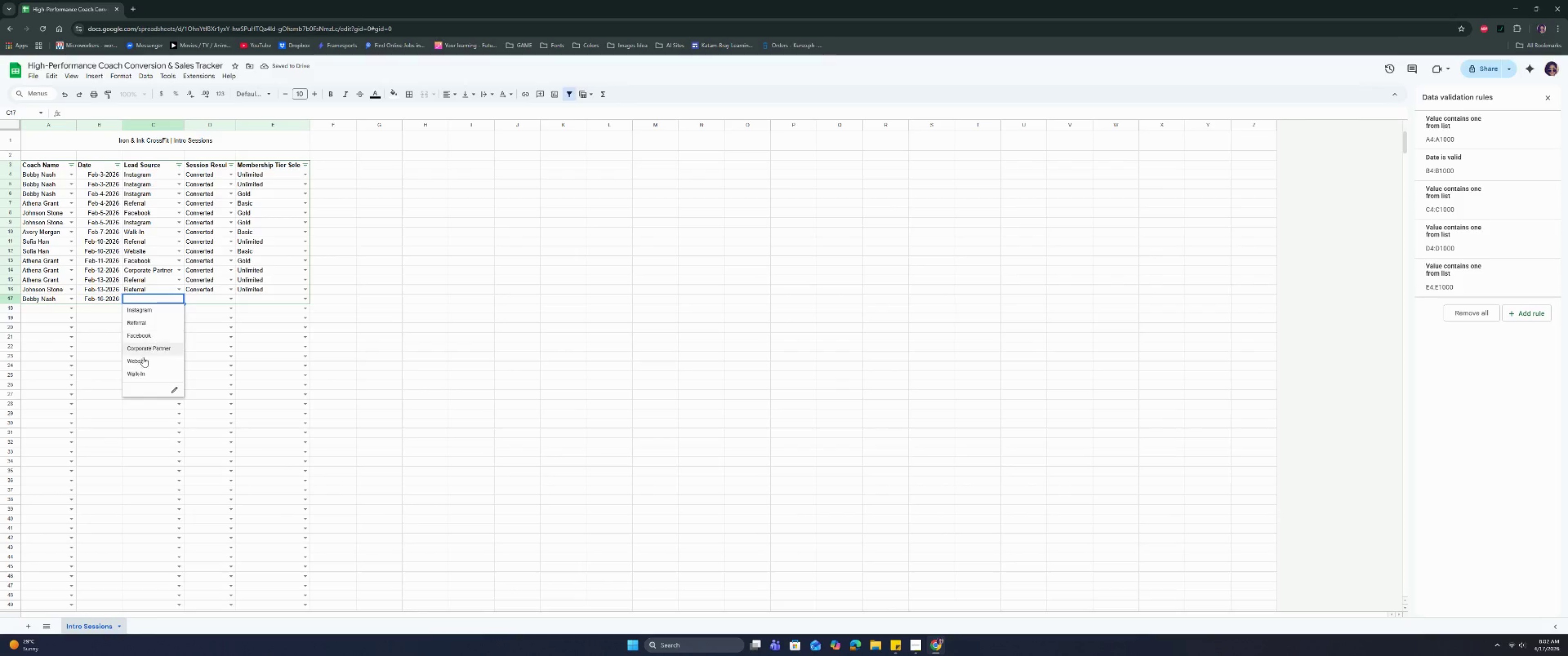 
left_click([140, 370])
 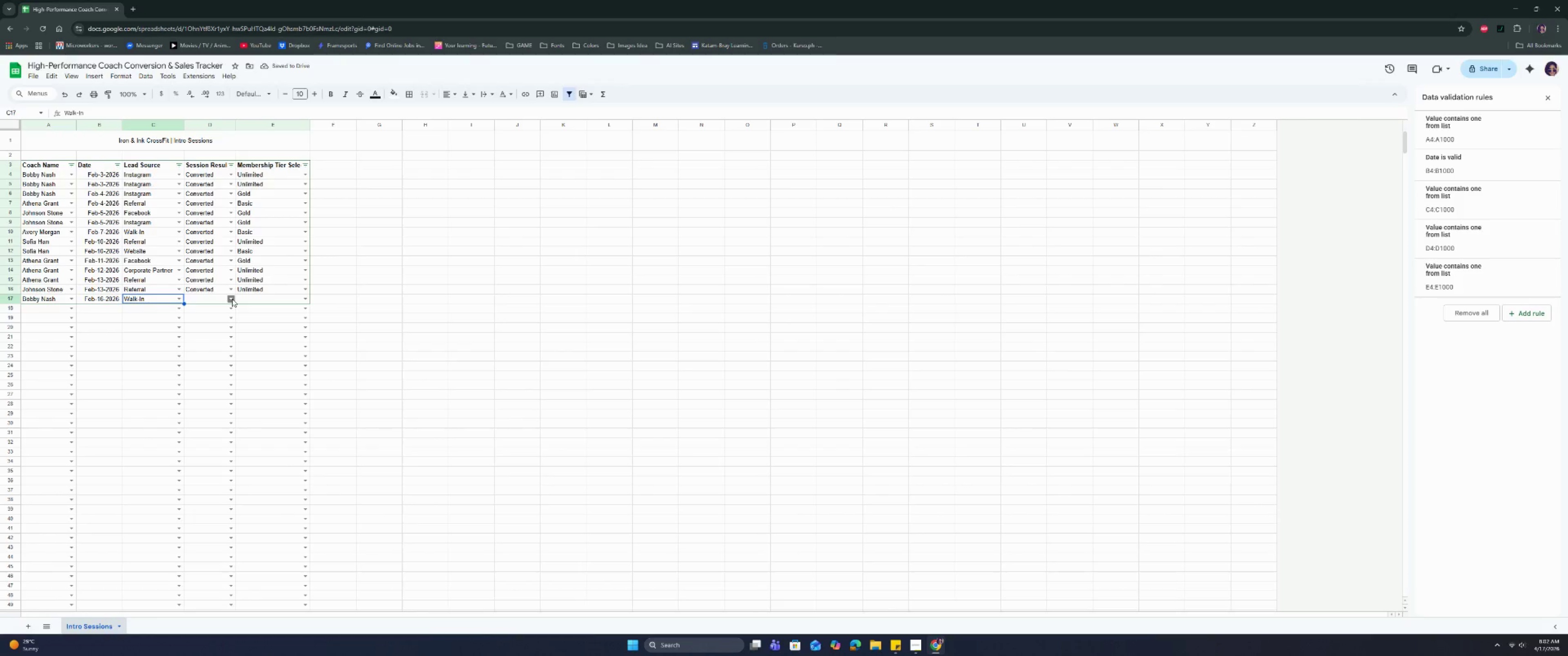 
left_click([232, 299])
 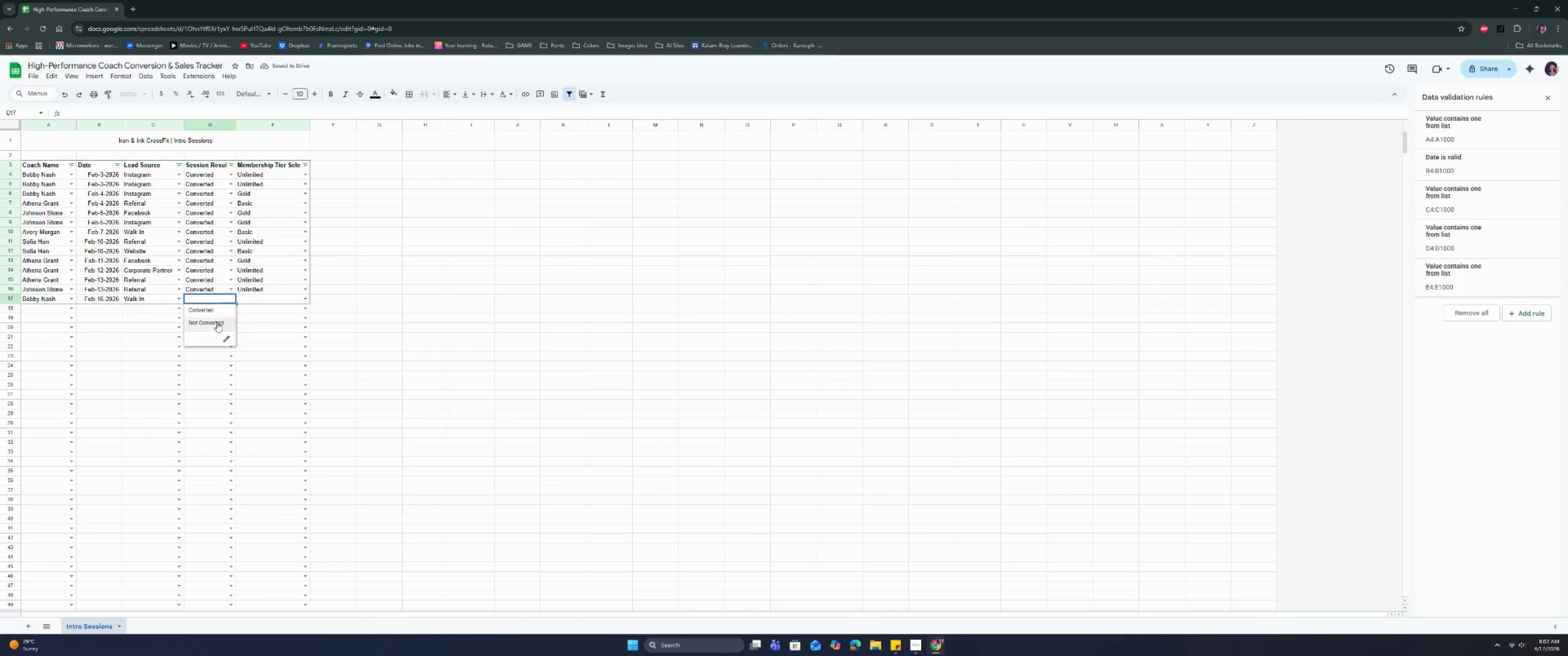 
left_click([218, 313])
 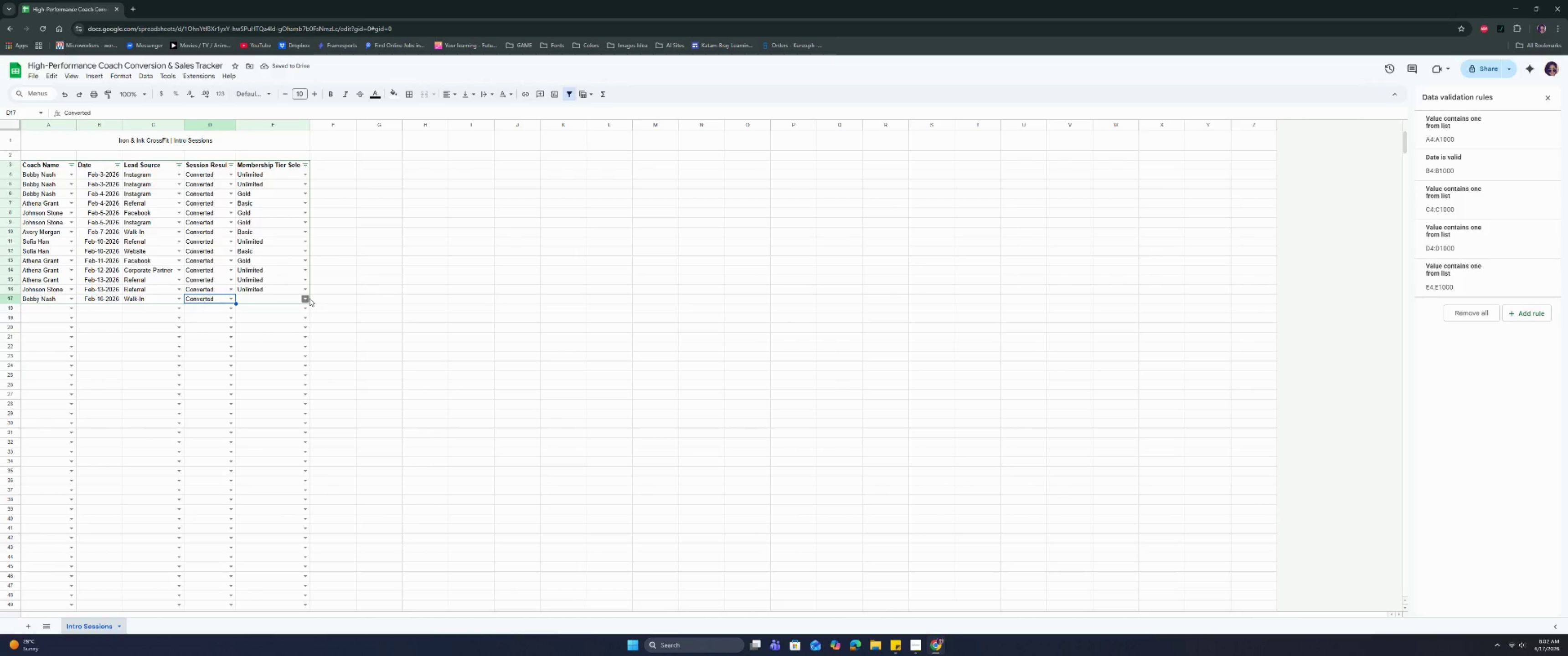 
wait(5.26)
 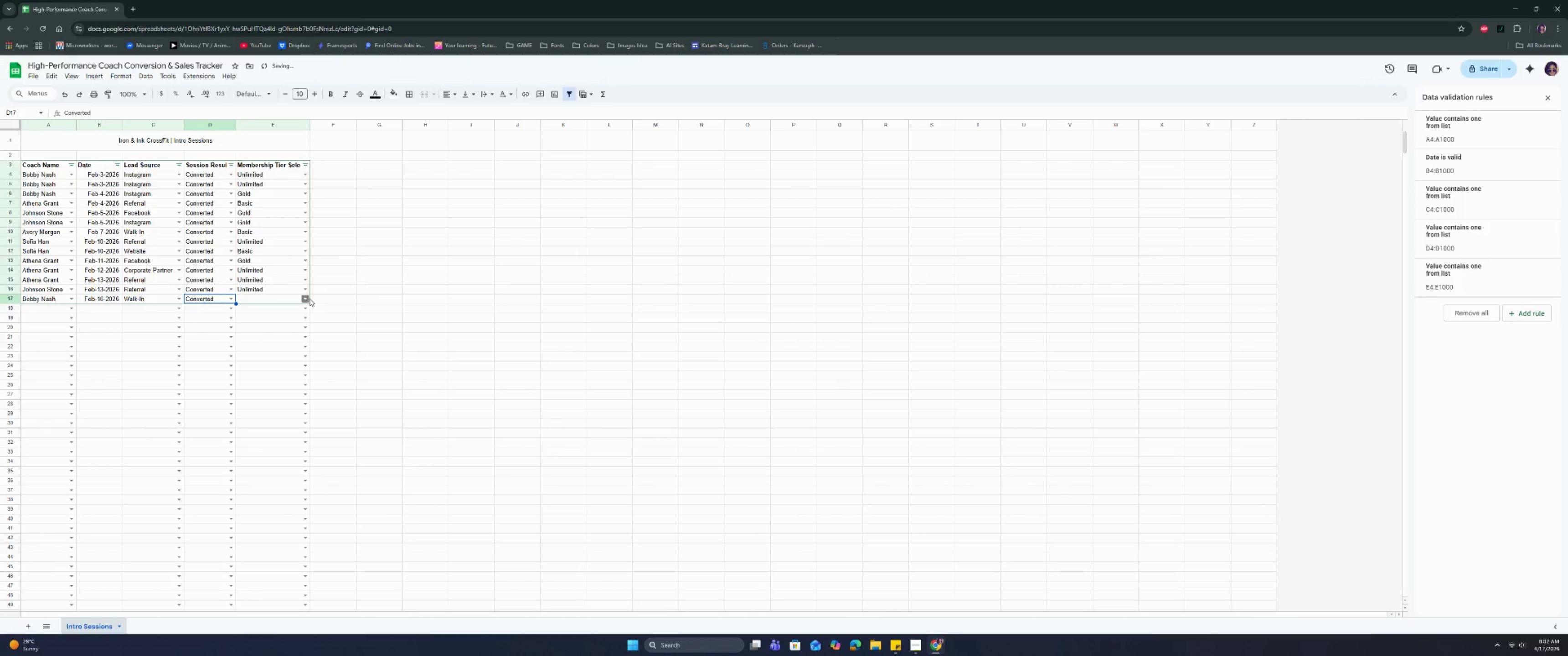 
left_click([309, 298])
 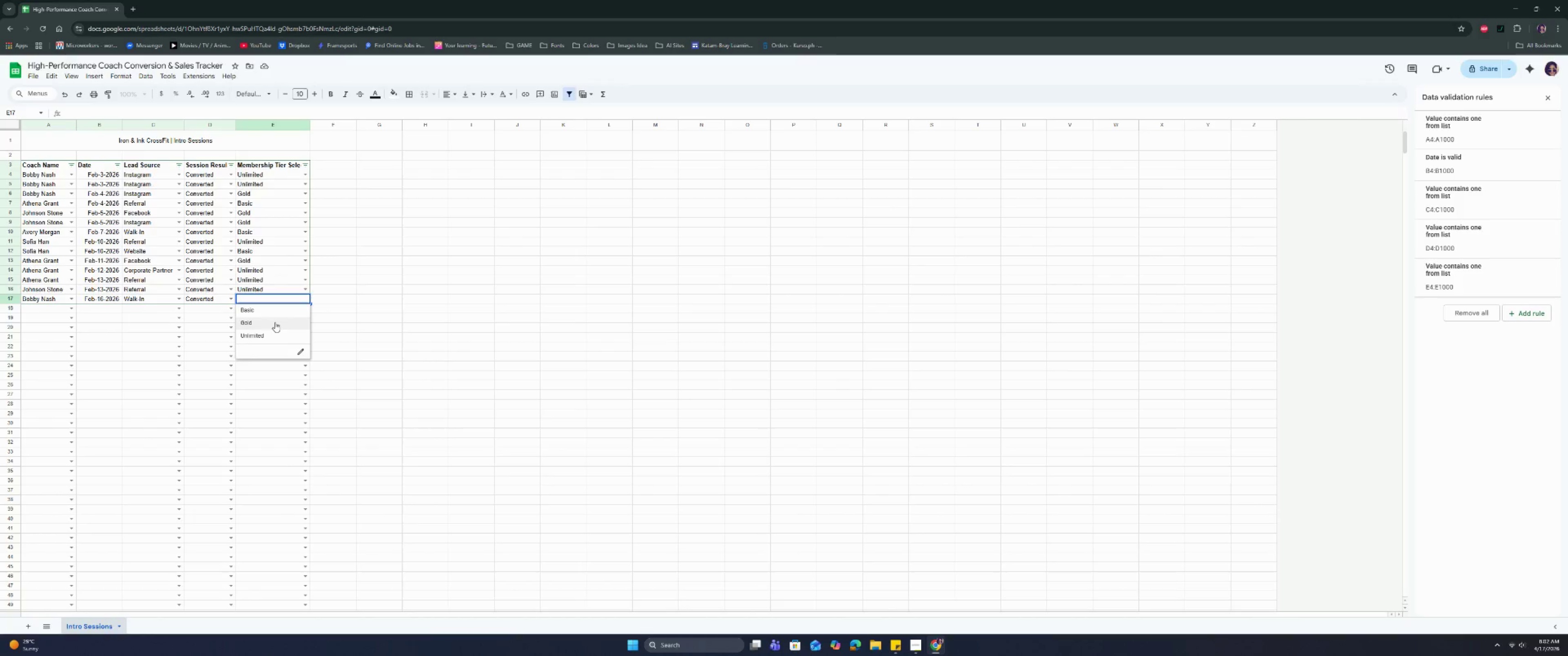 
left_click([275, 322])
 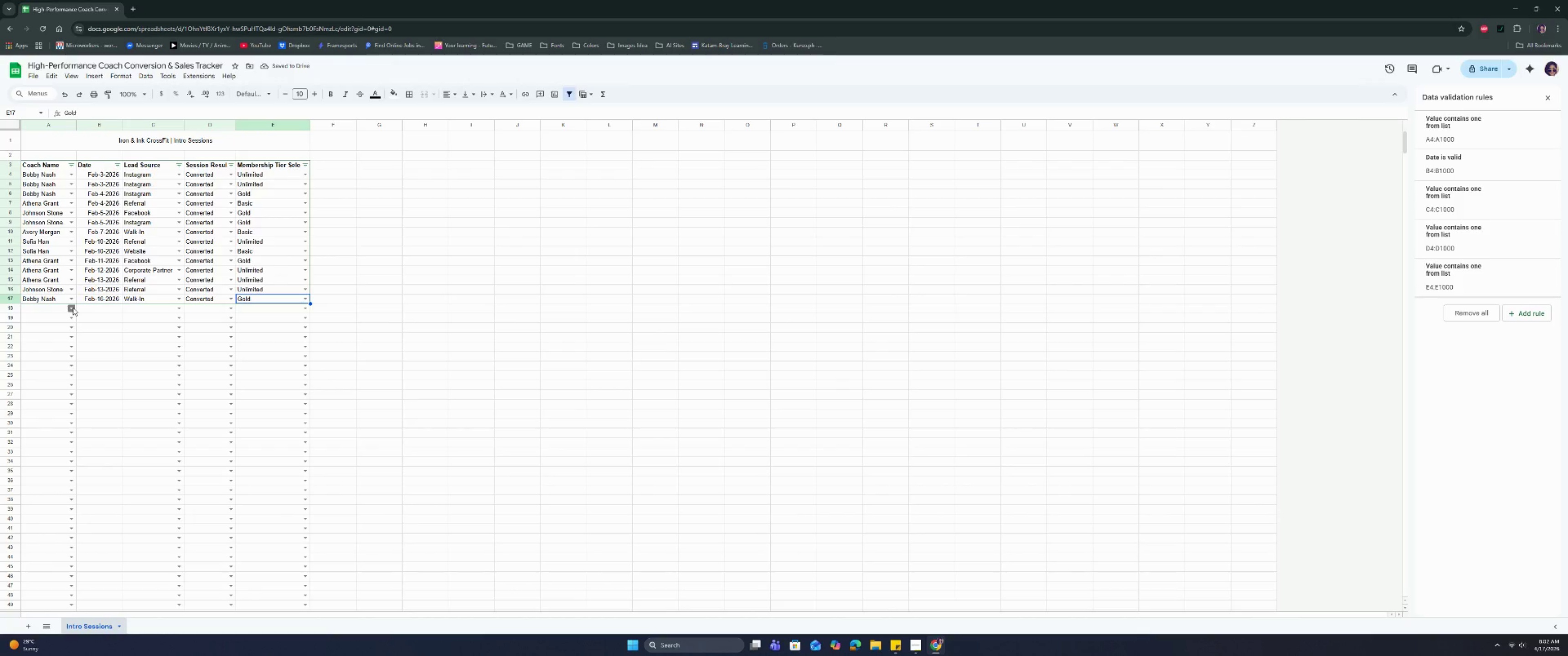 
wait(5.2)
 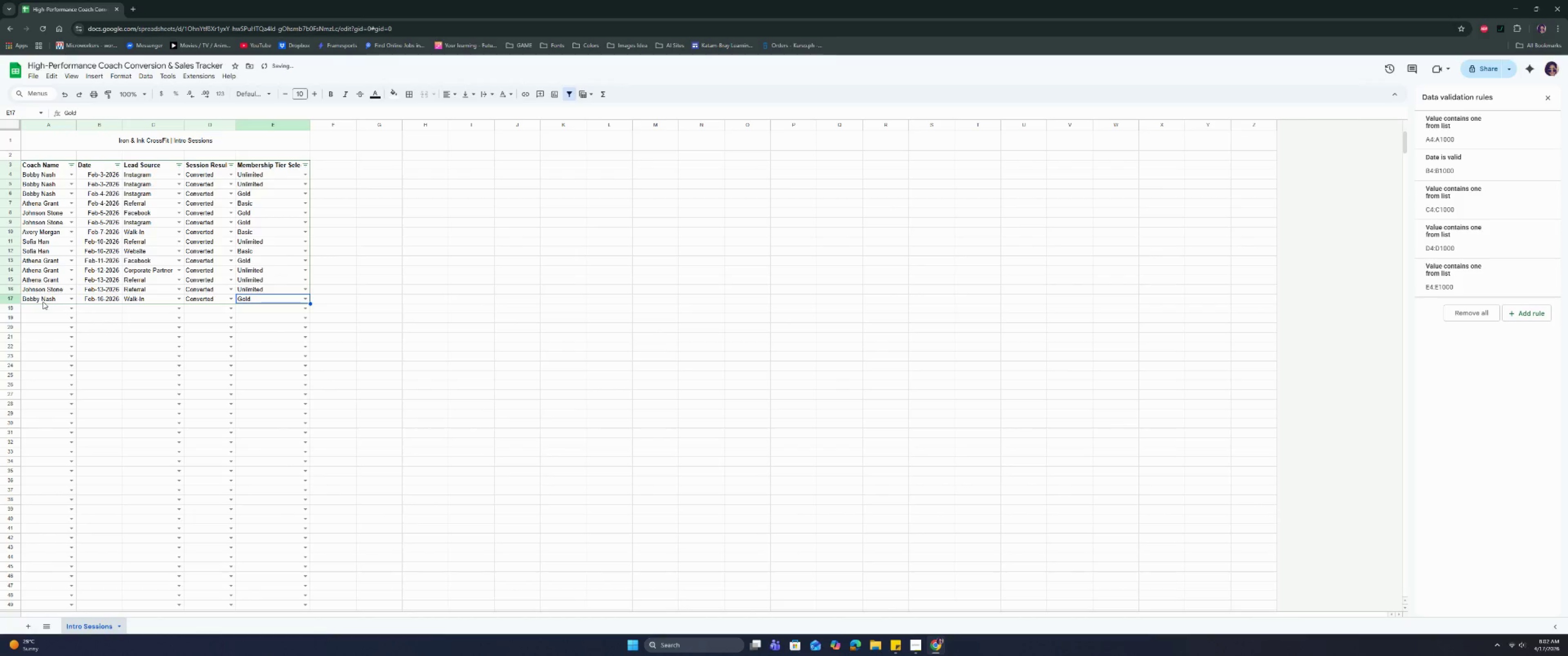 
left_click([73, 308])
 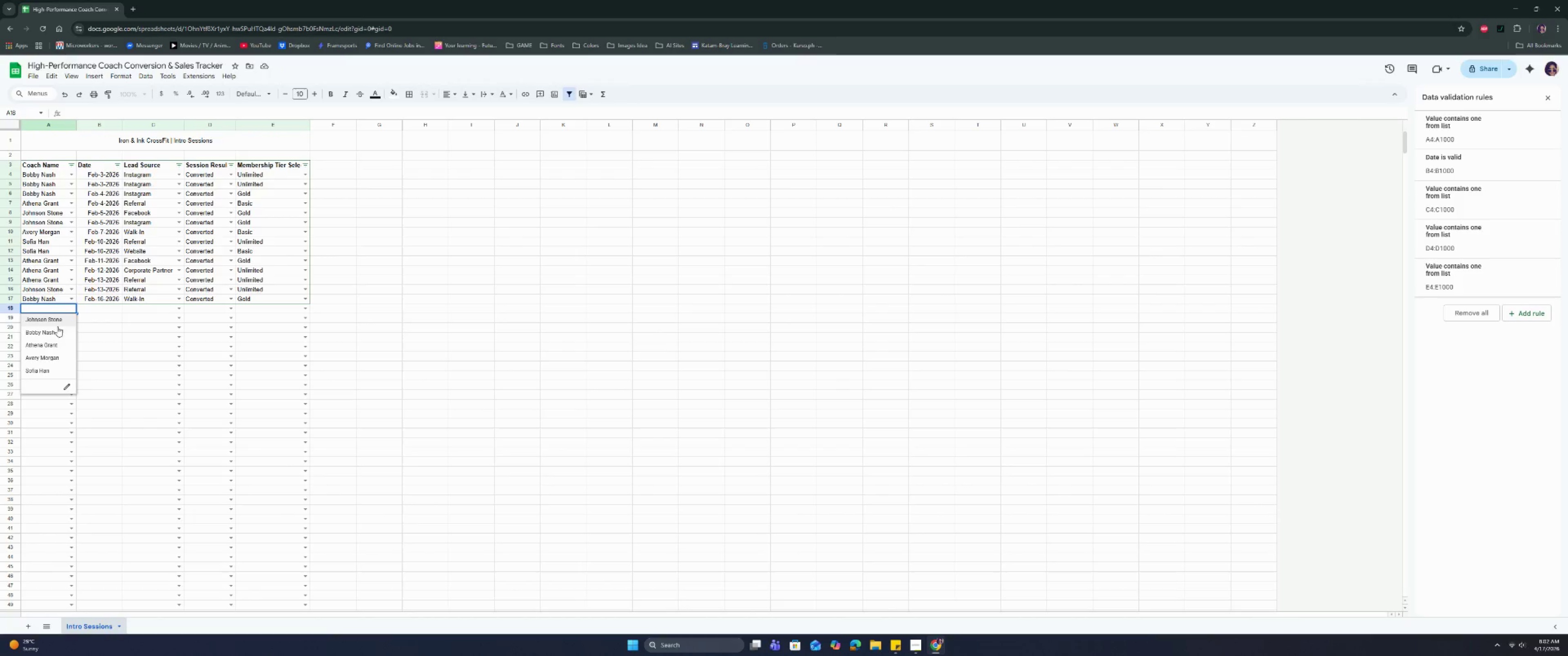 
left_click([52, 357])
 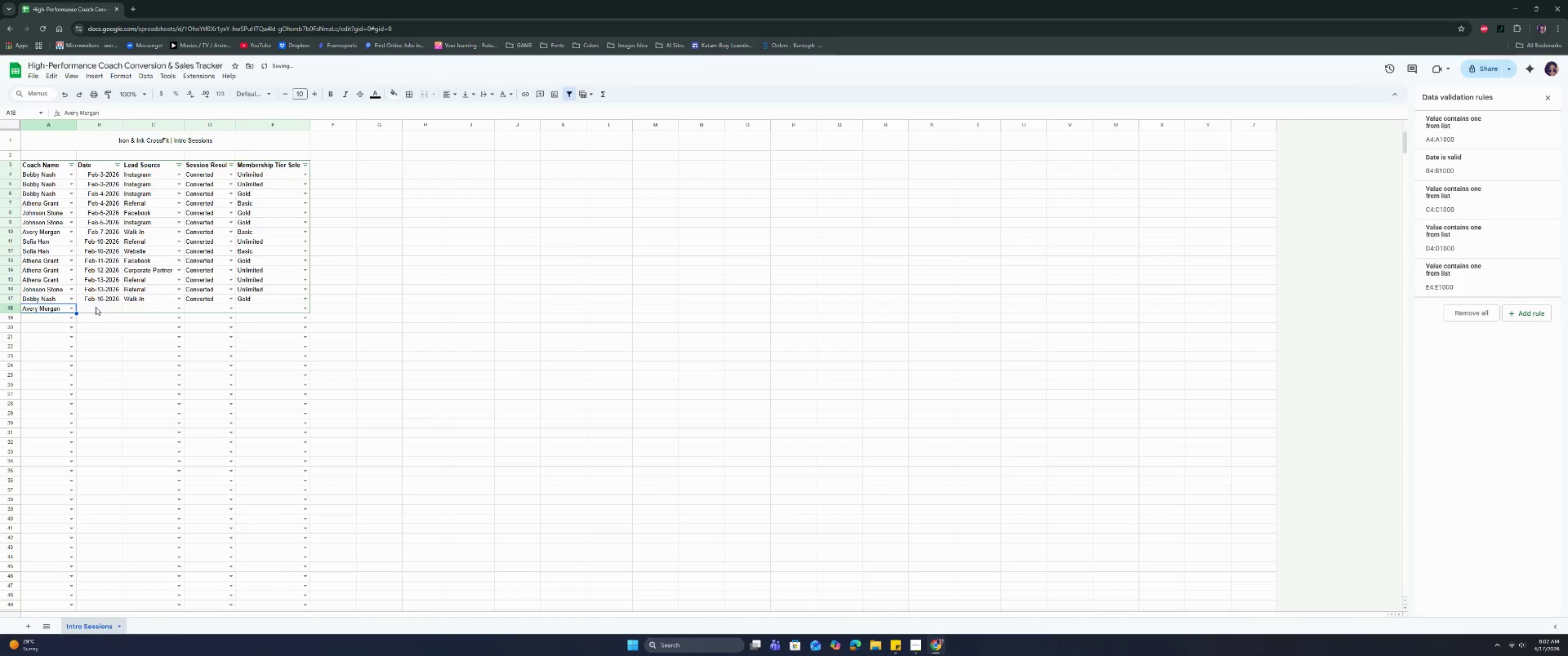 
left_click([96, 307])
 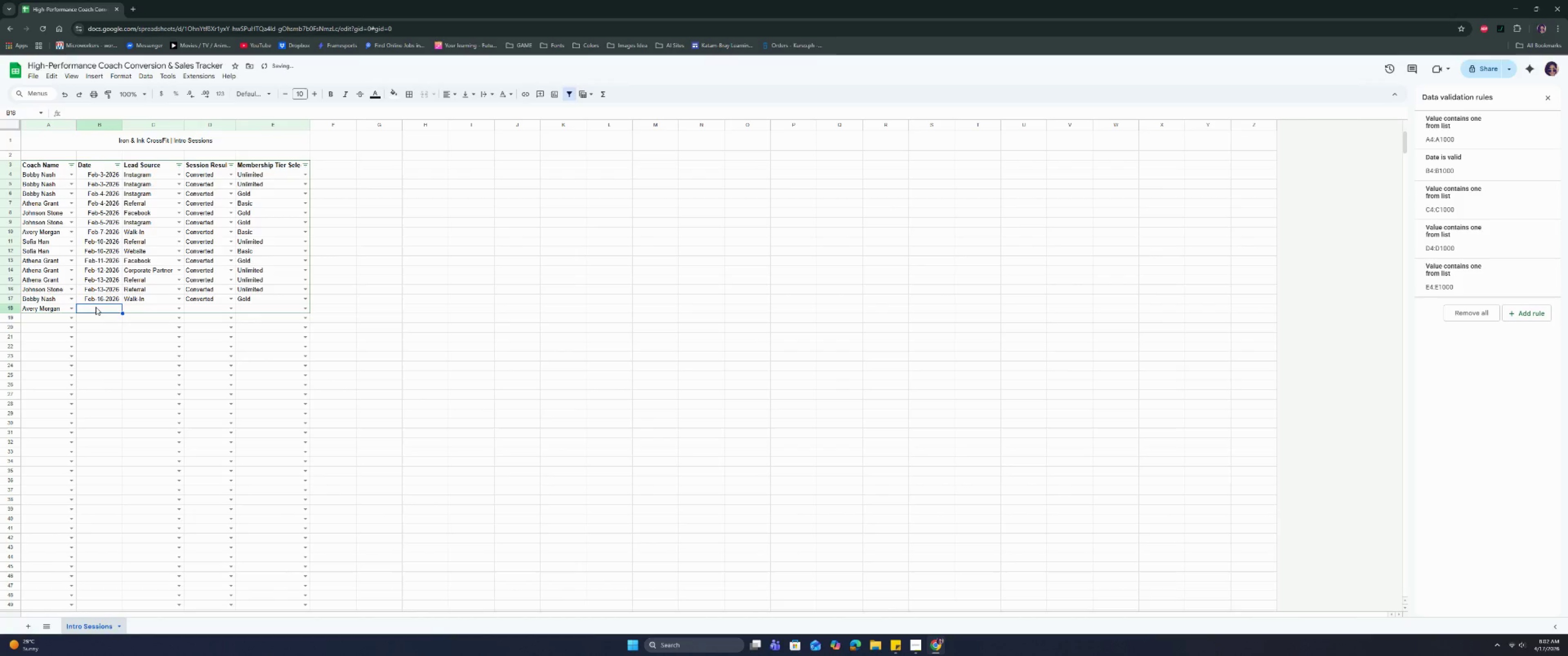 
double_click([96, 307])
 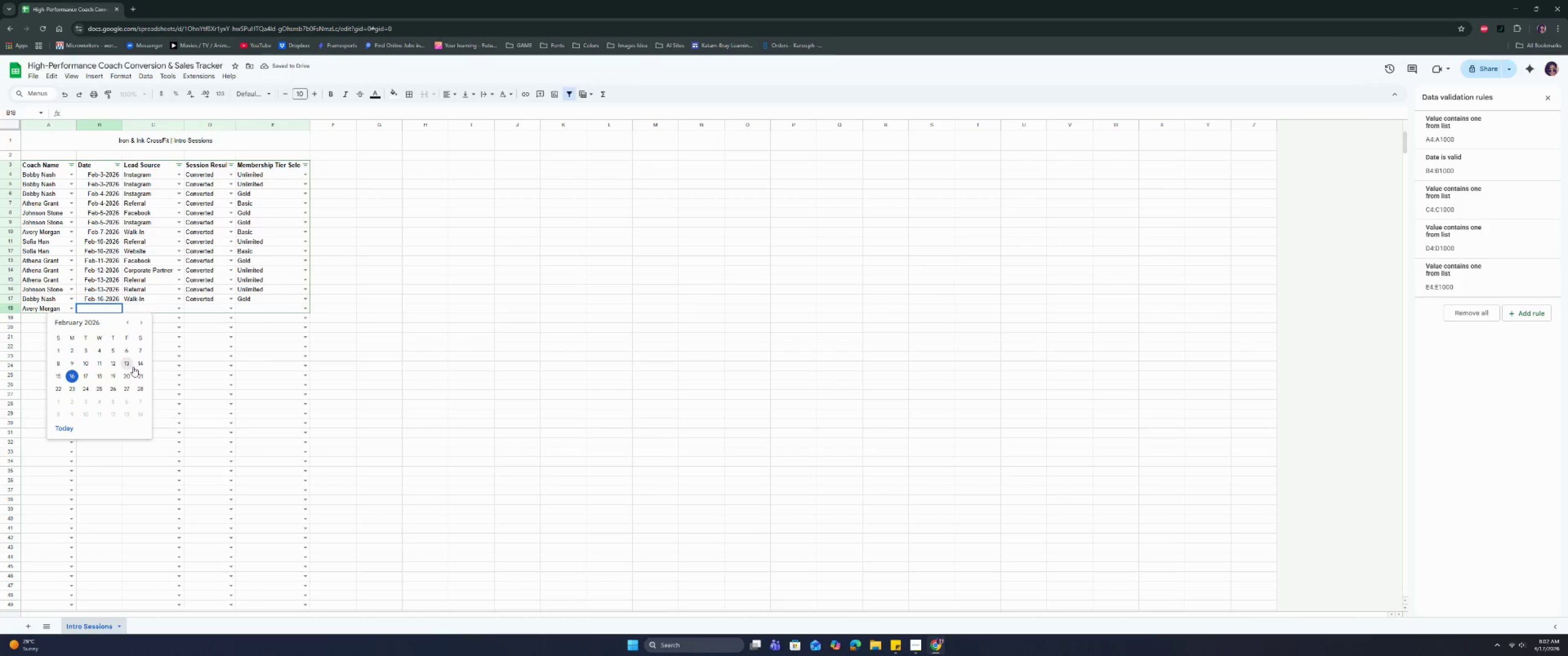 
left_click([81, 376])
 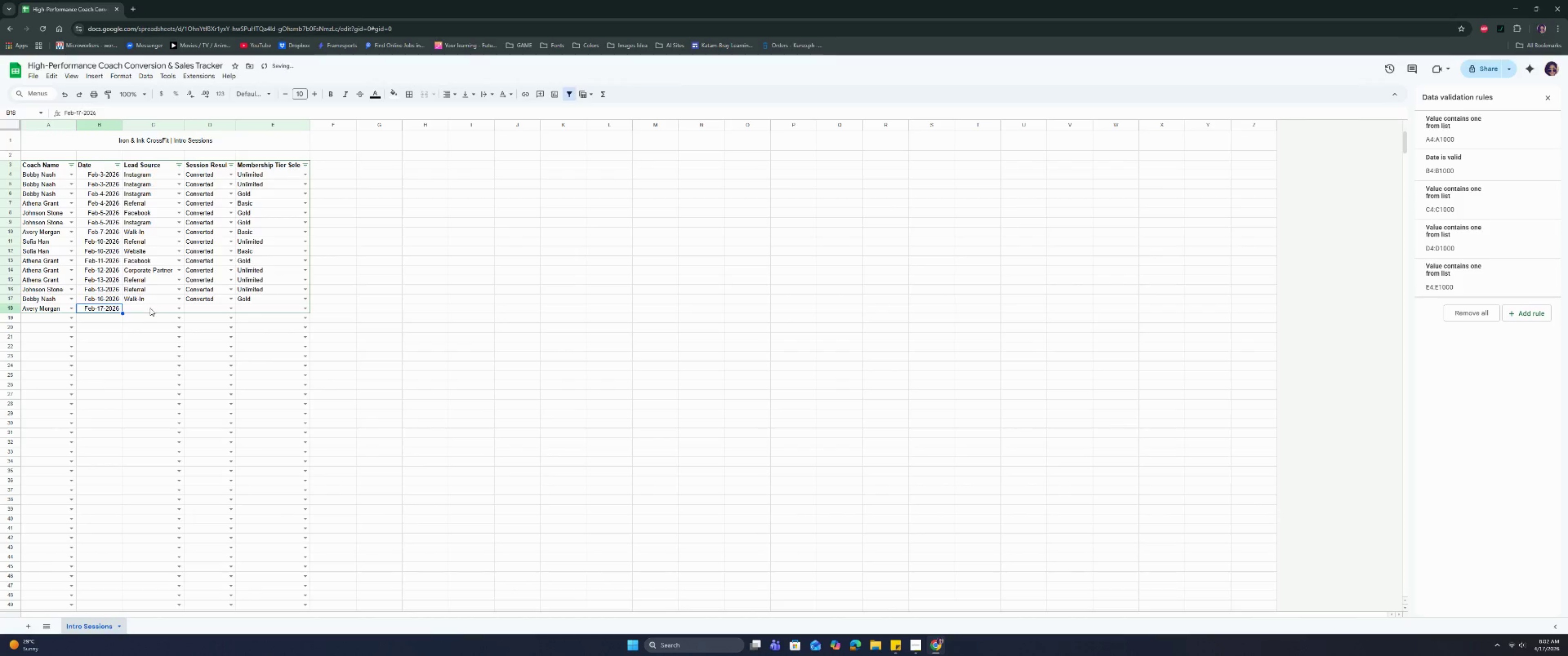 
left_click([150, 308])
 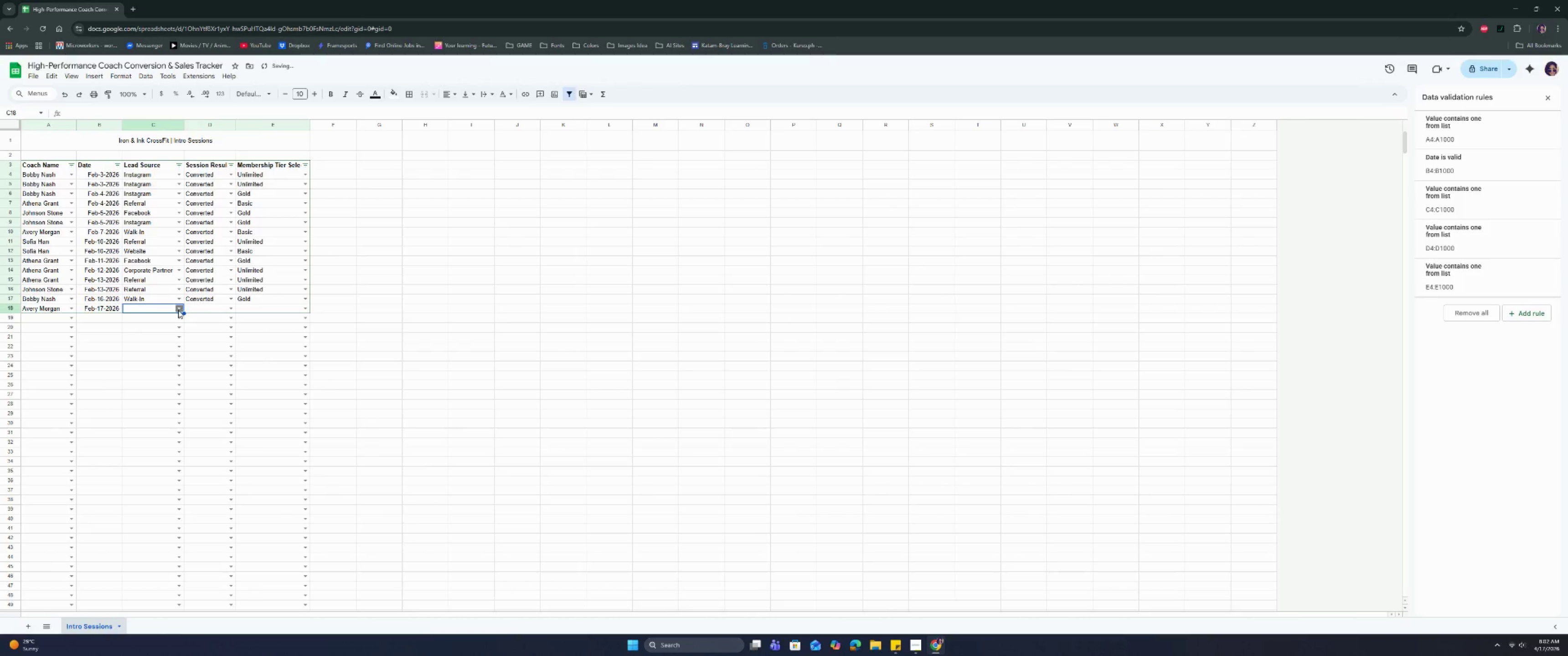 
left_click([178, 310])
 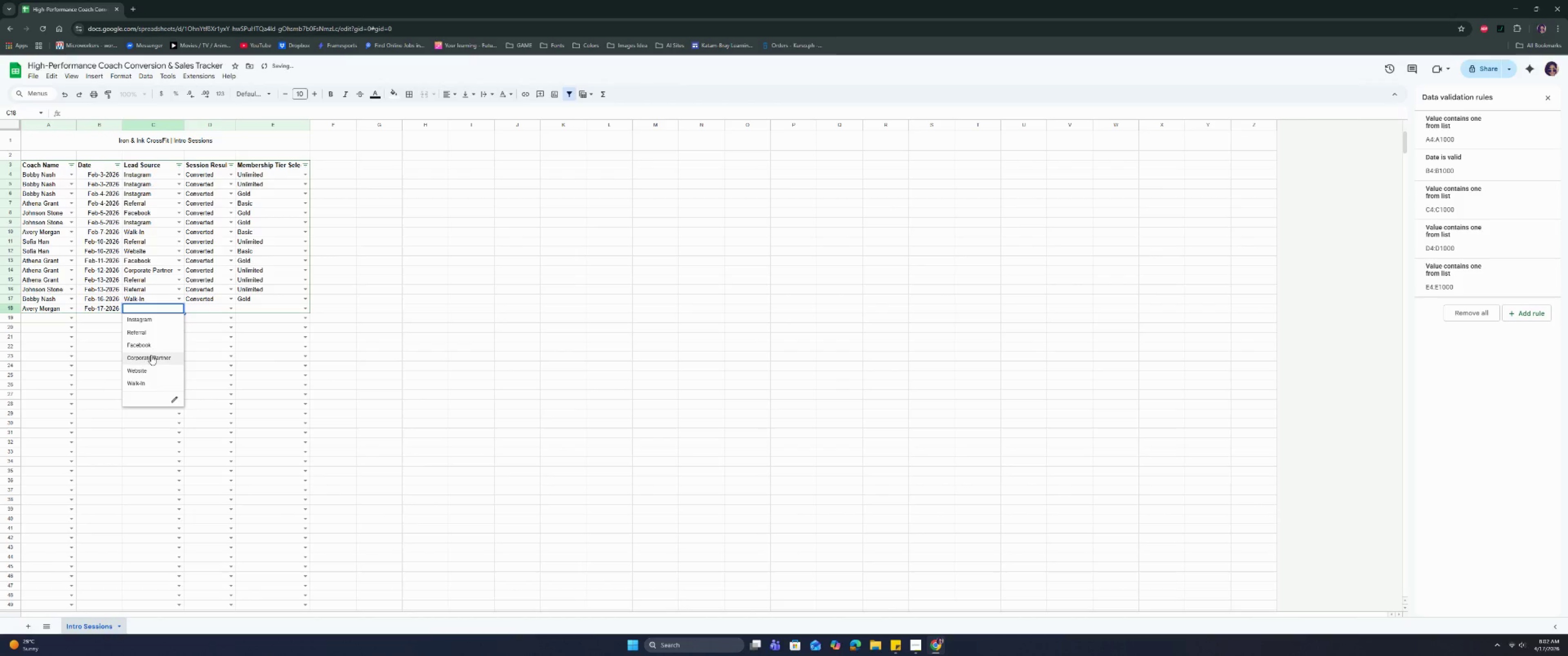 
left_click([150, 369])
 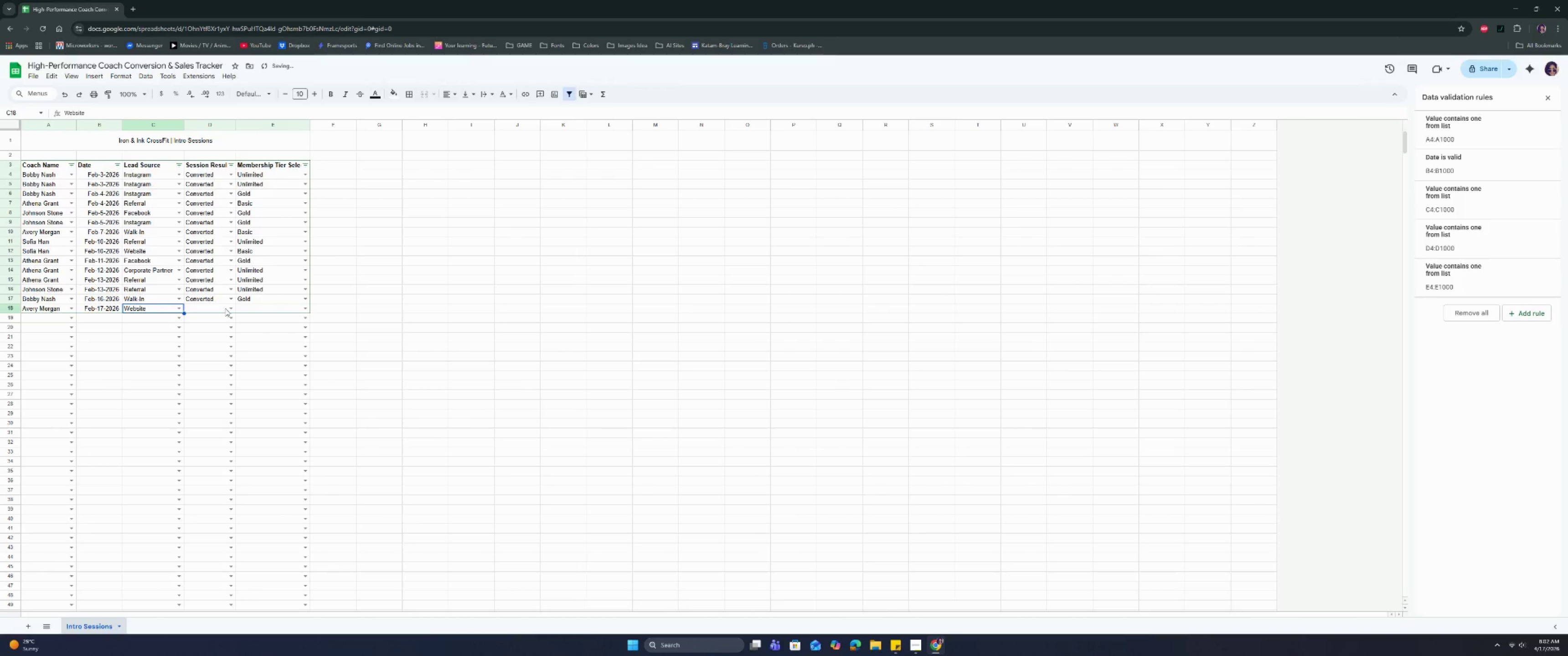 
left_click([227, 309])
 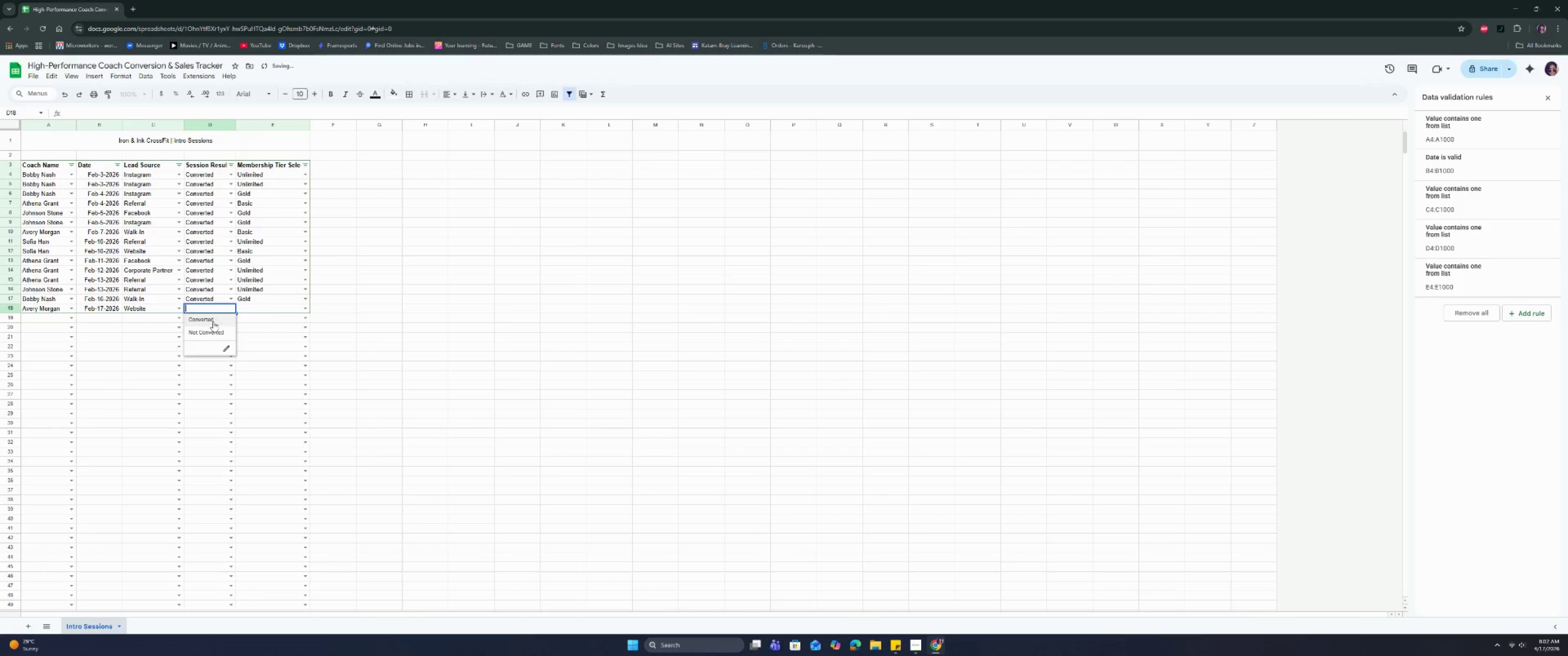 
double_click([212, 322])
 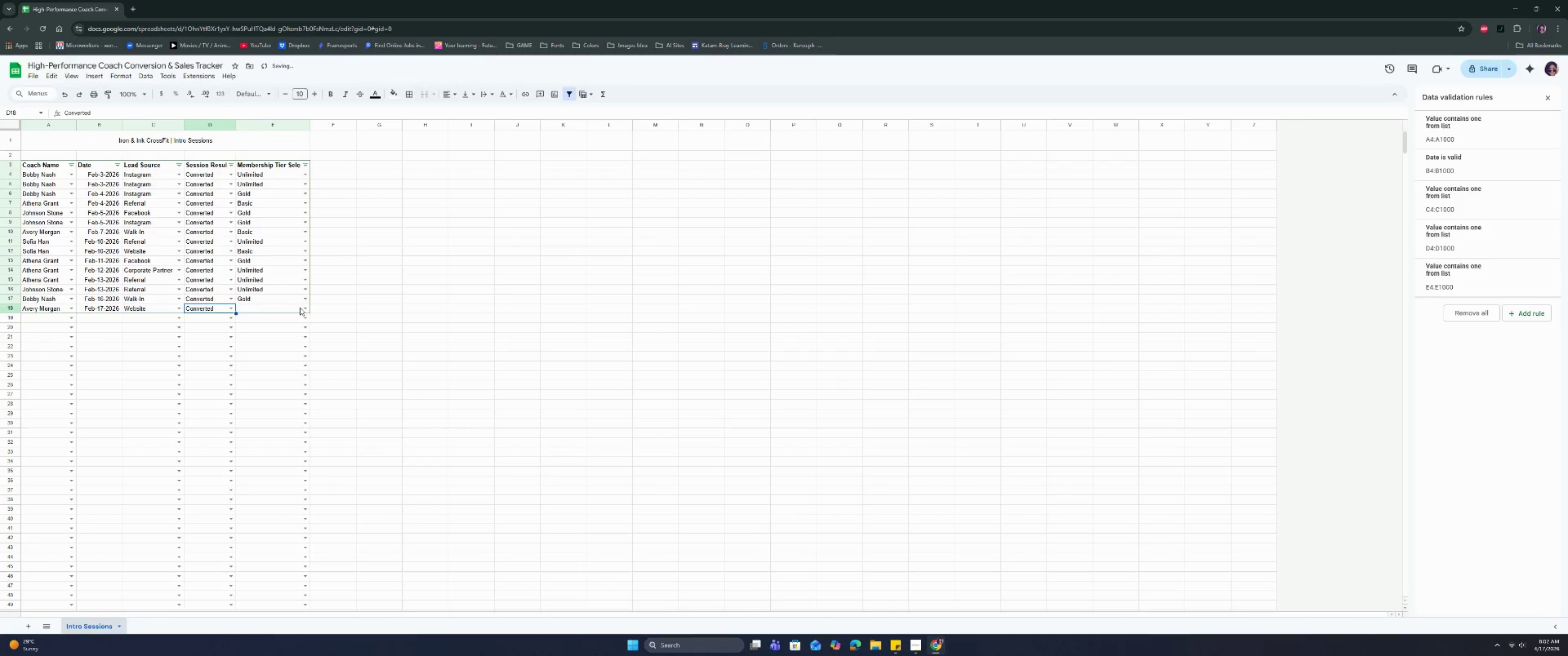 
mouse_move([291, 310])
 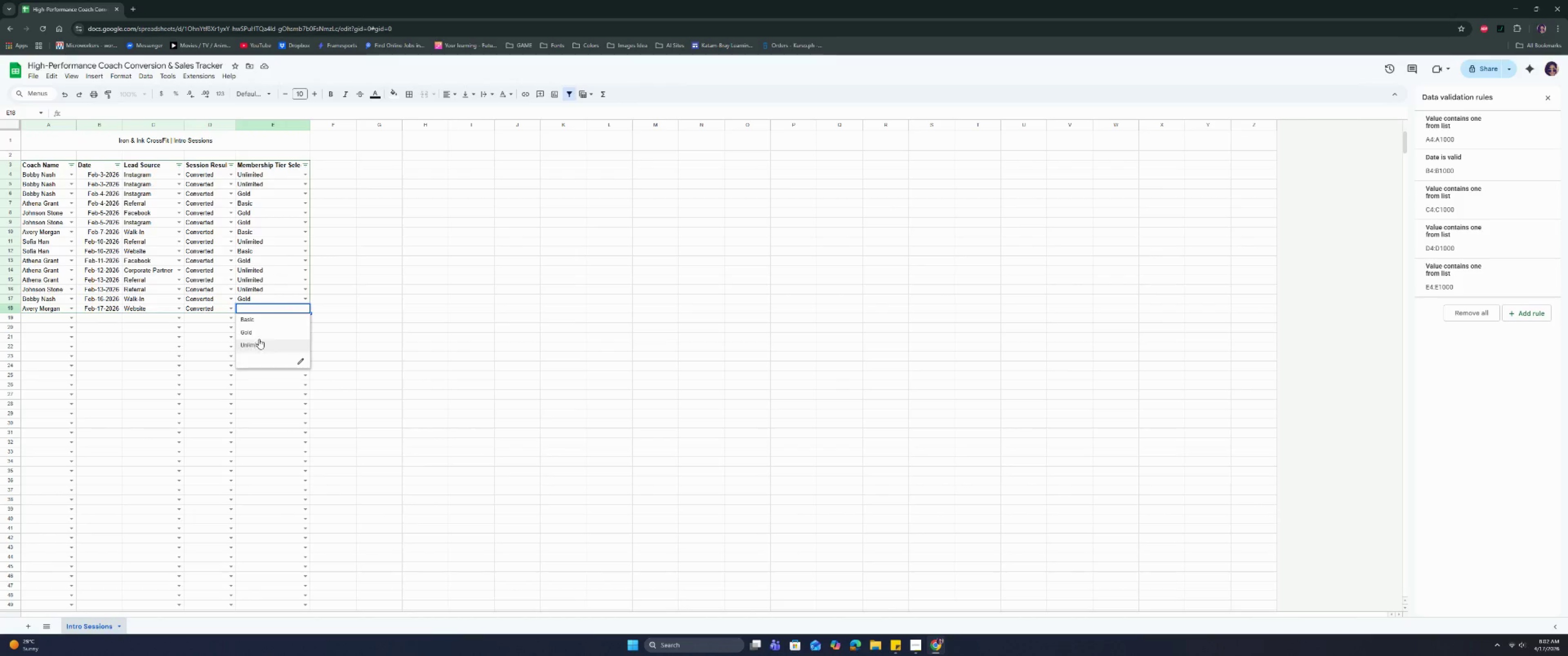 
left_click([256, 344])
 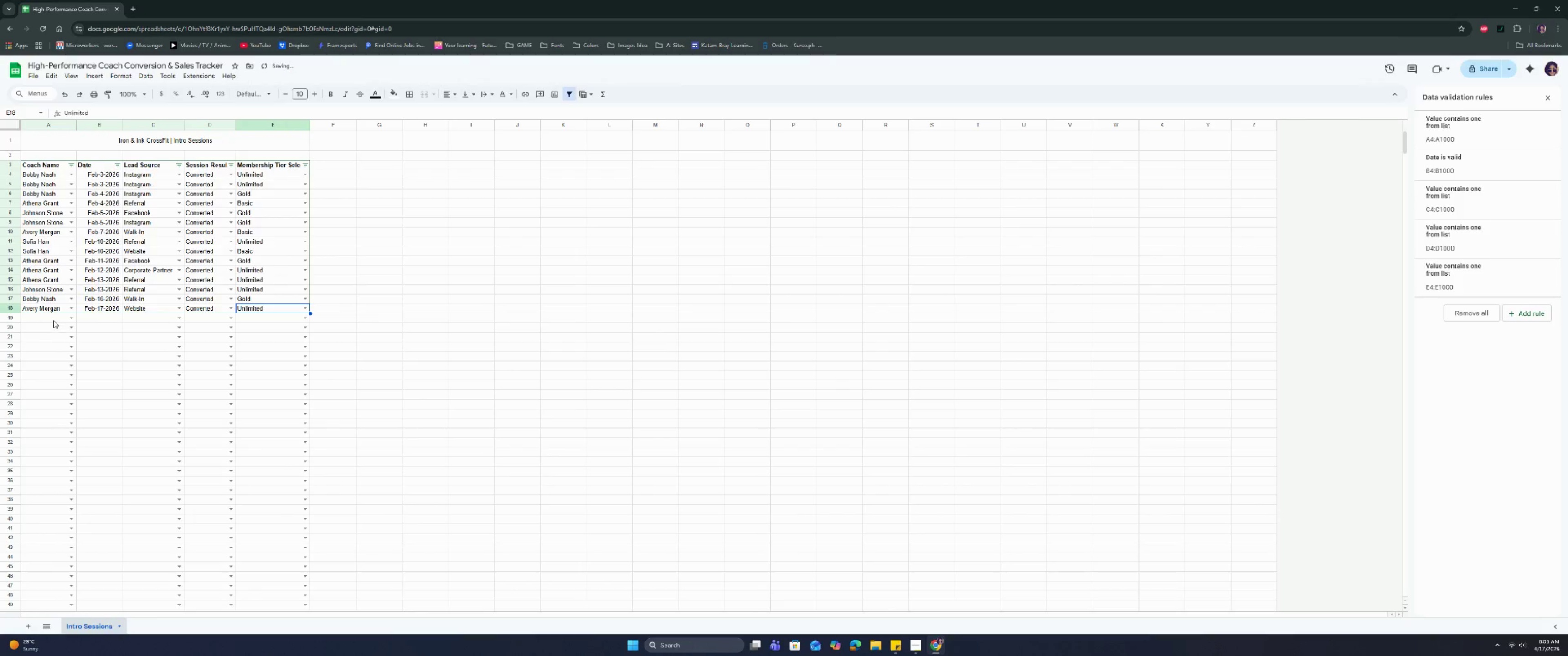 
left_click([67, 319])
 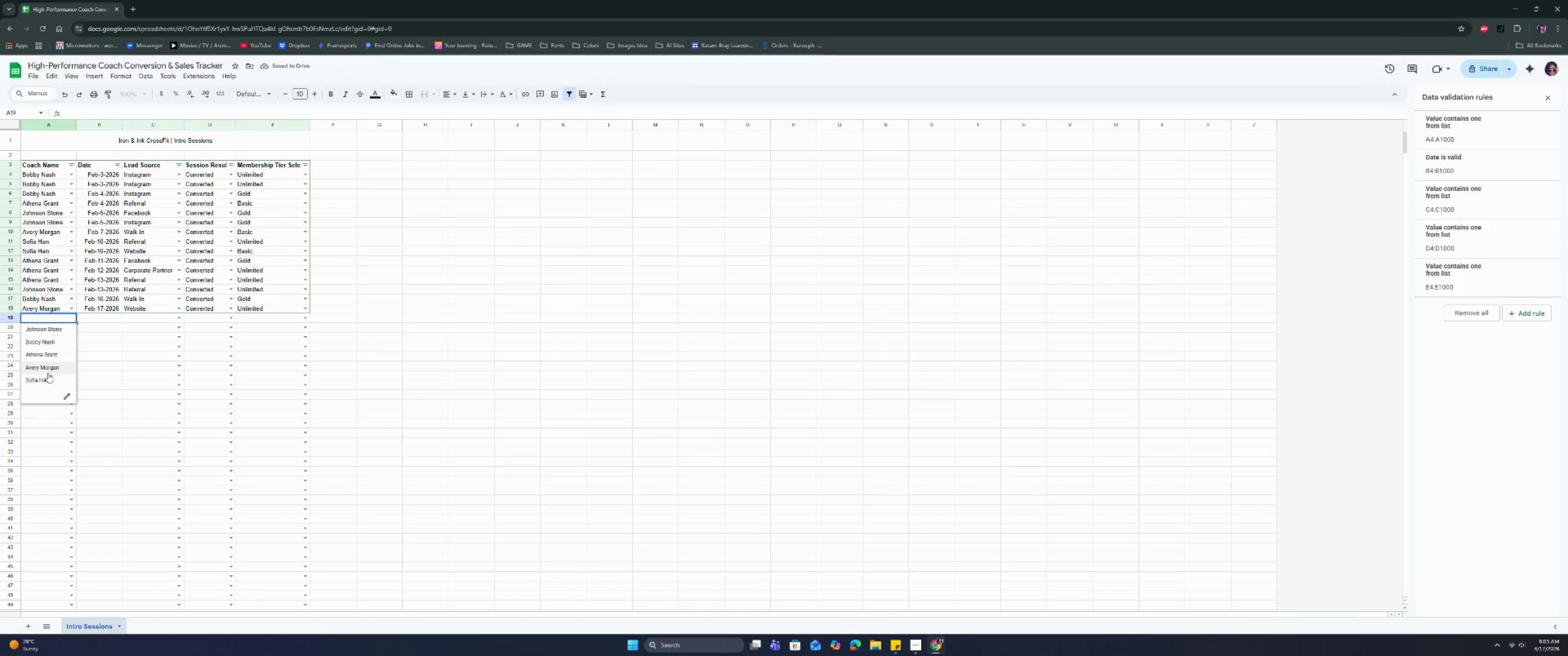 
left_click([48, 379])
 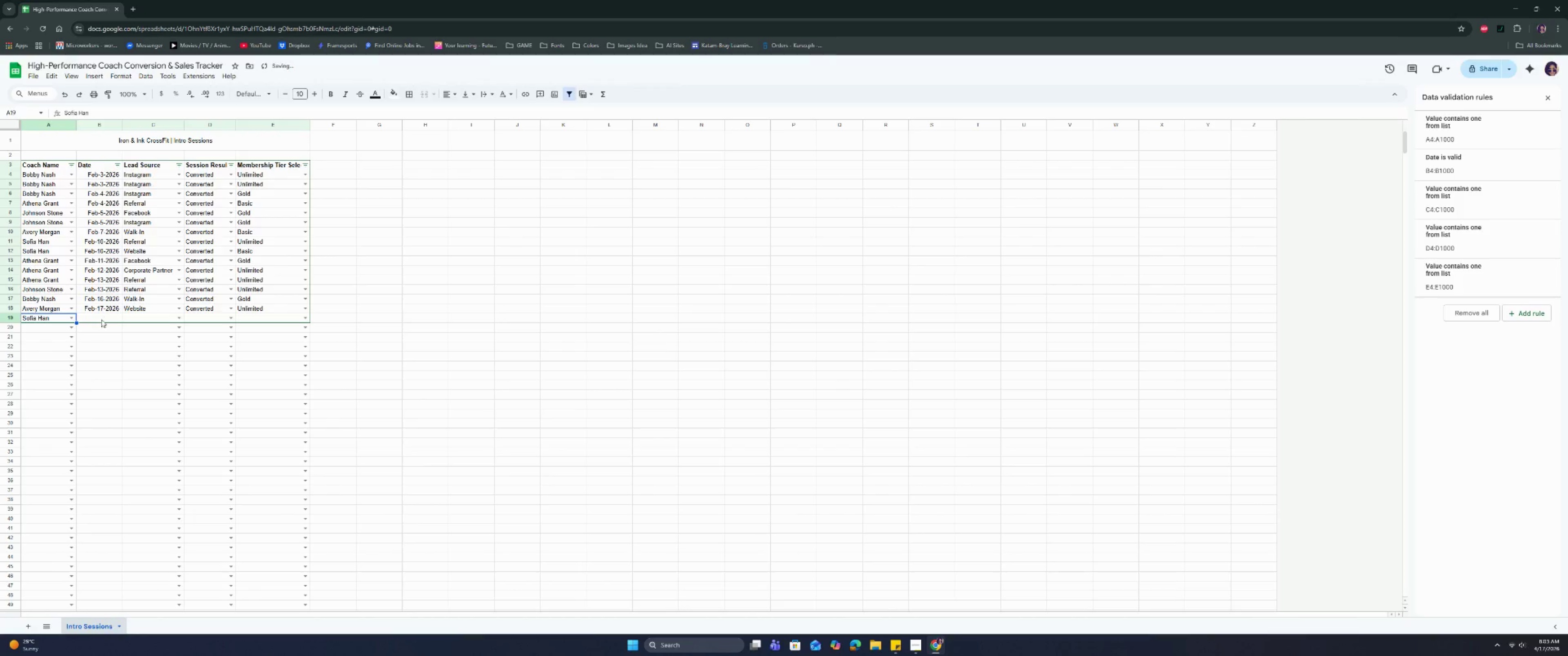 
left_click([101, 319])
 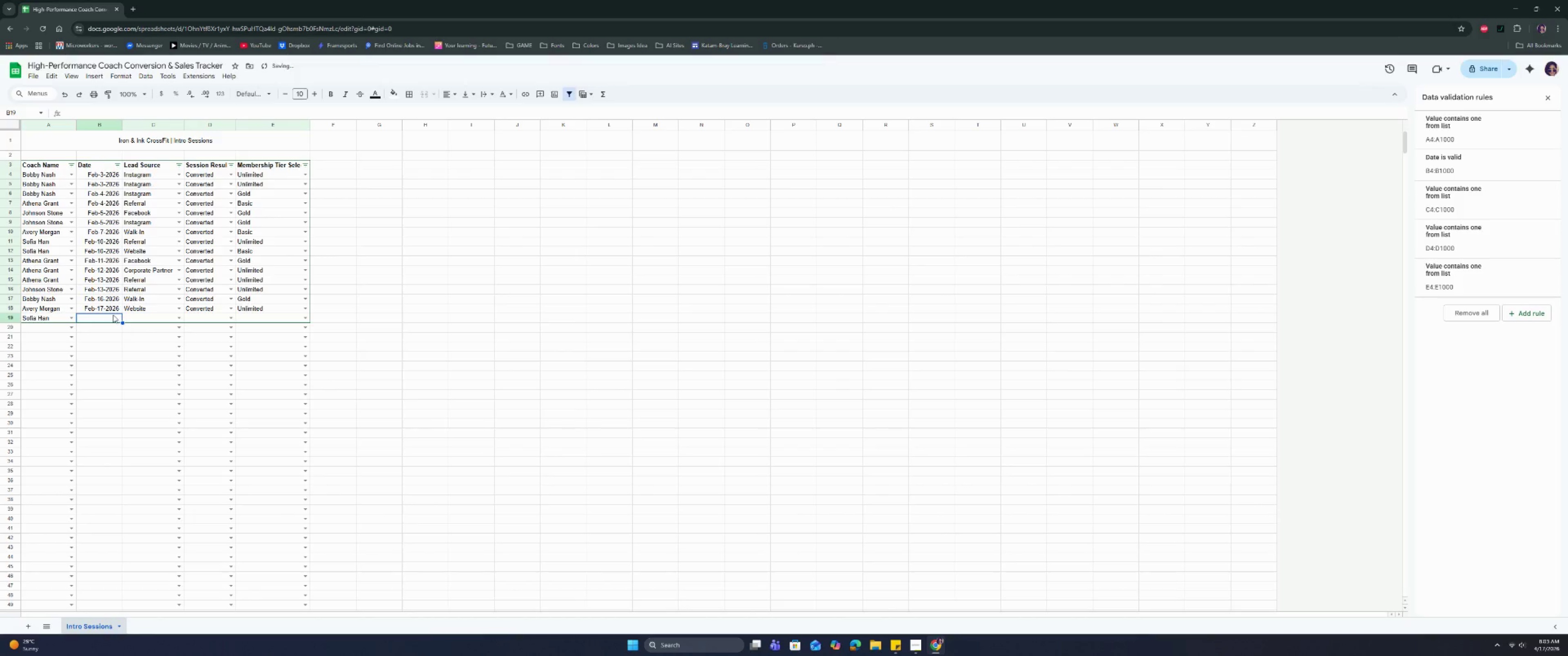 
left_click([113, 315])
 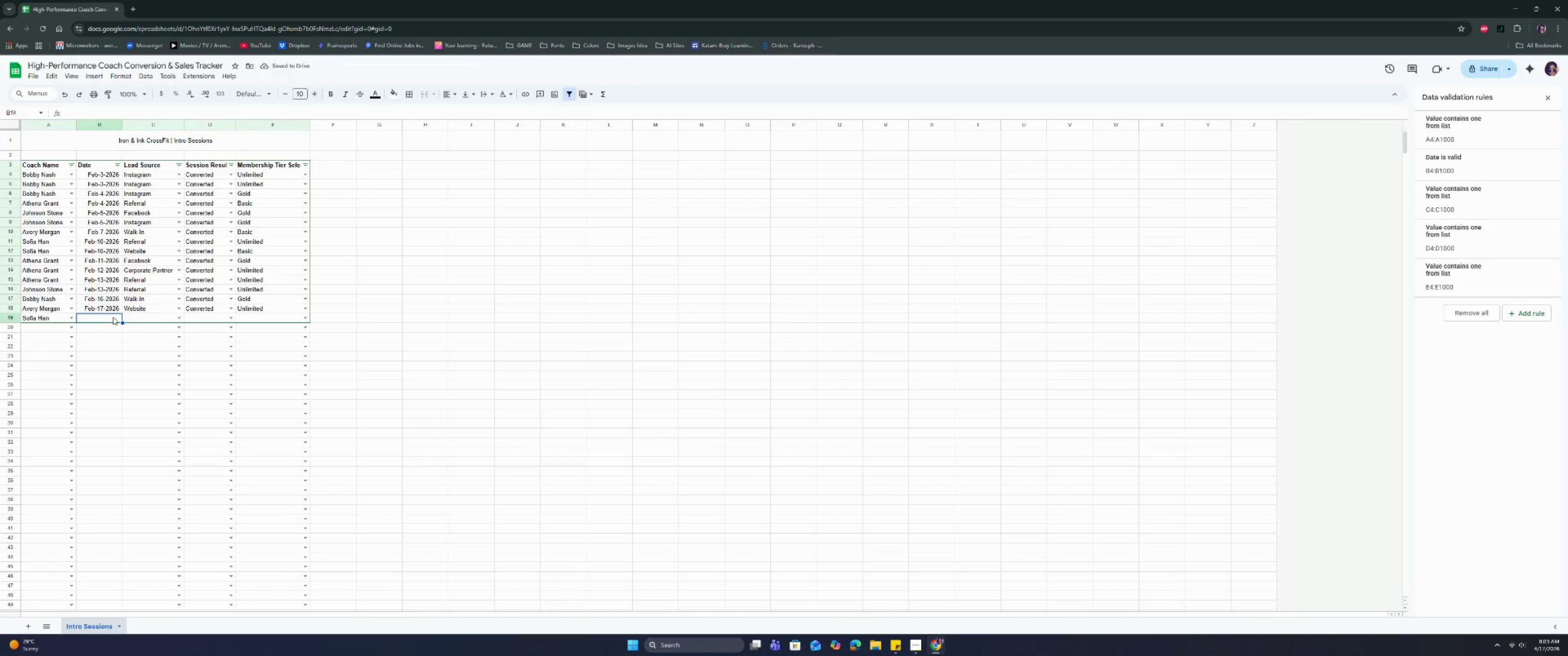 
double_click([113, 317])
 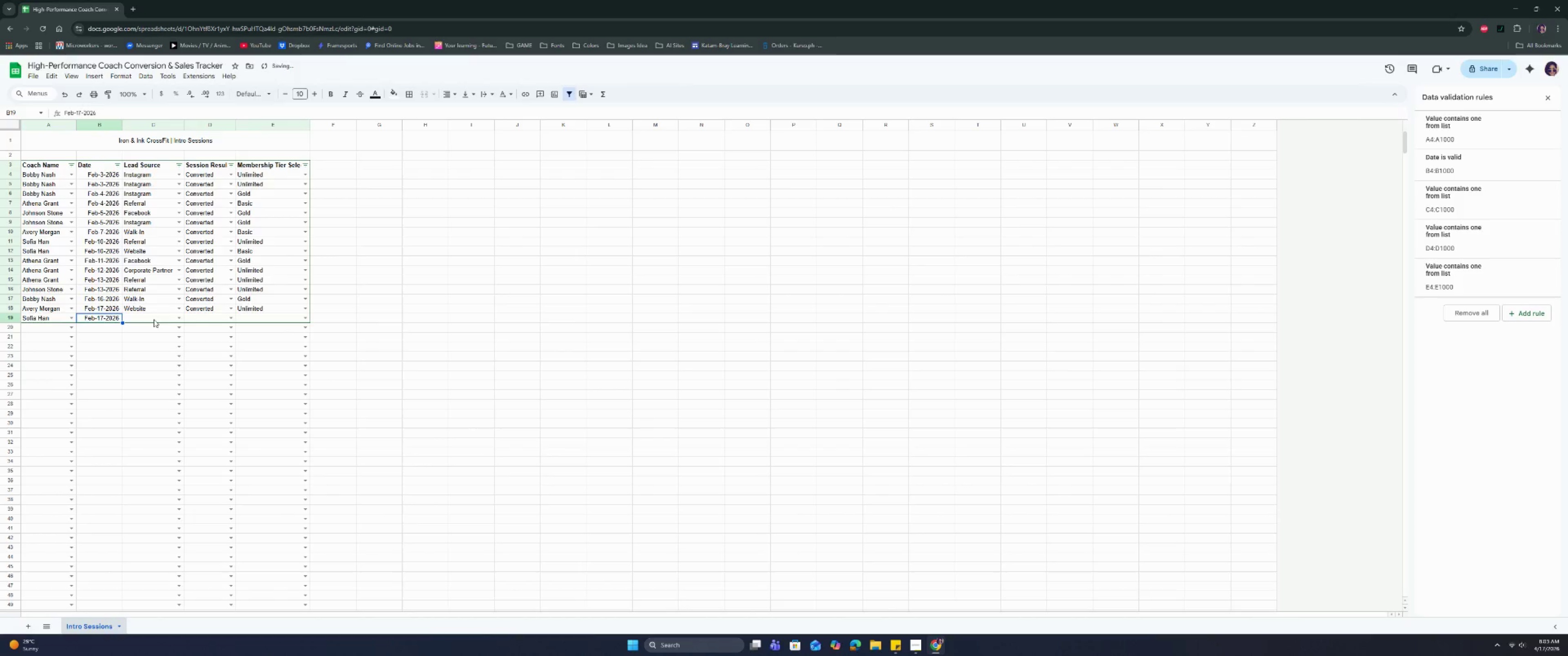 
left_click([160, 320])
 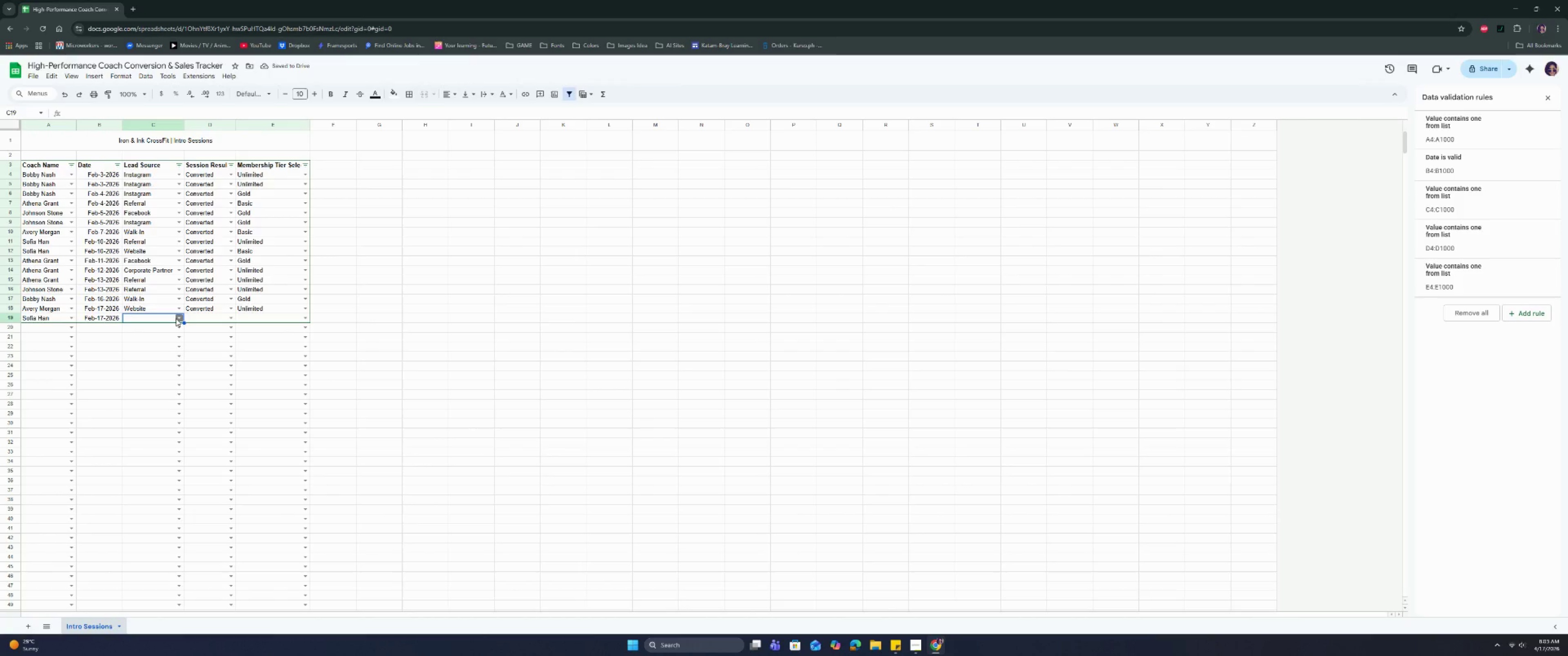 
left_click([176, 318])
 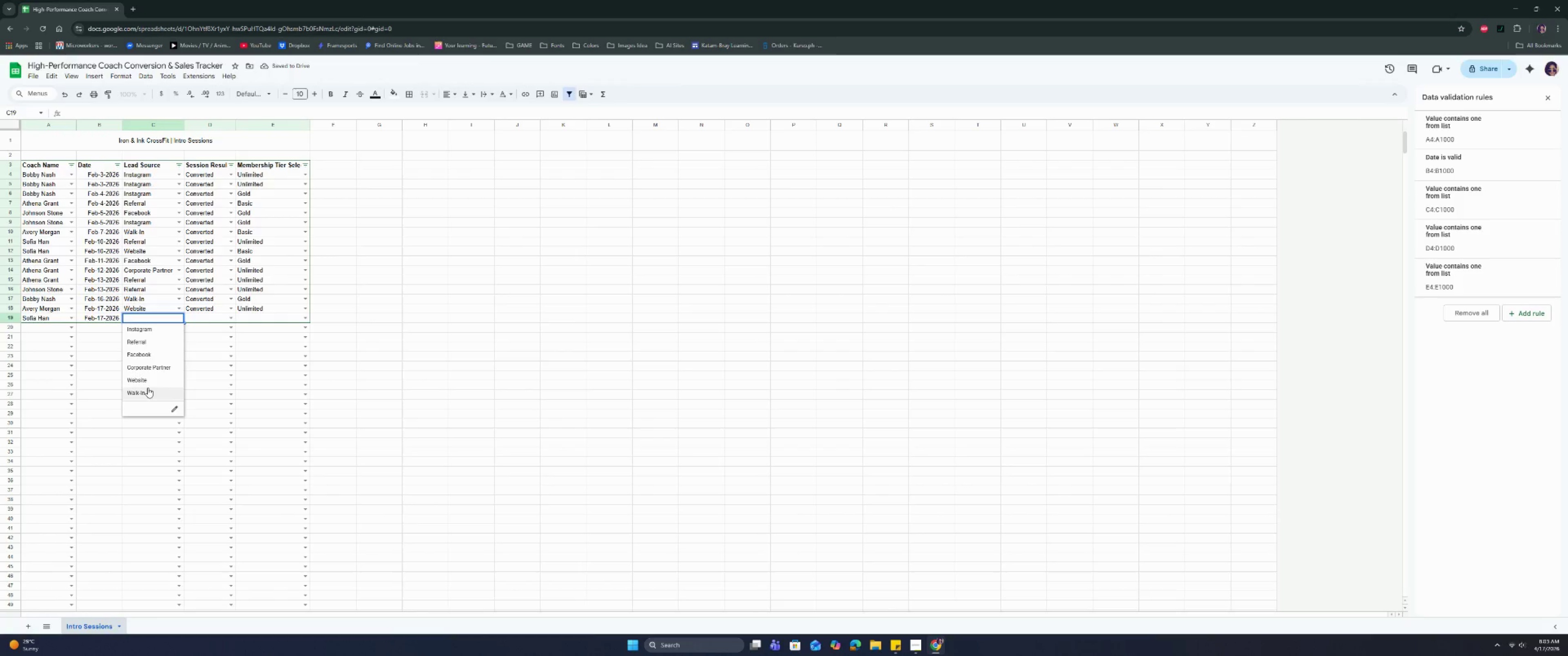 
left_click([148, 379])
 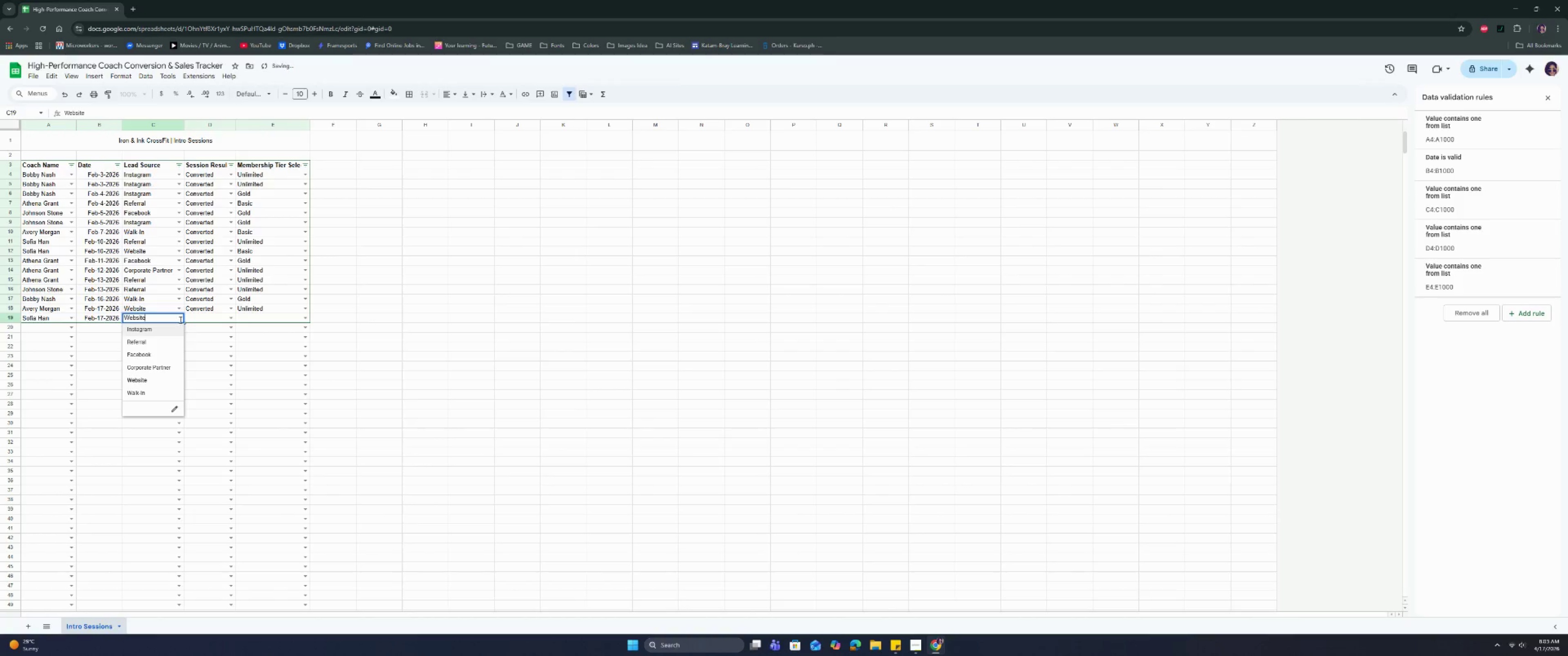 
left_click([151, 395])
 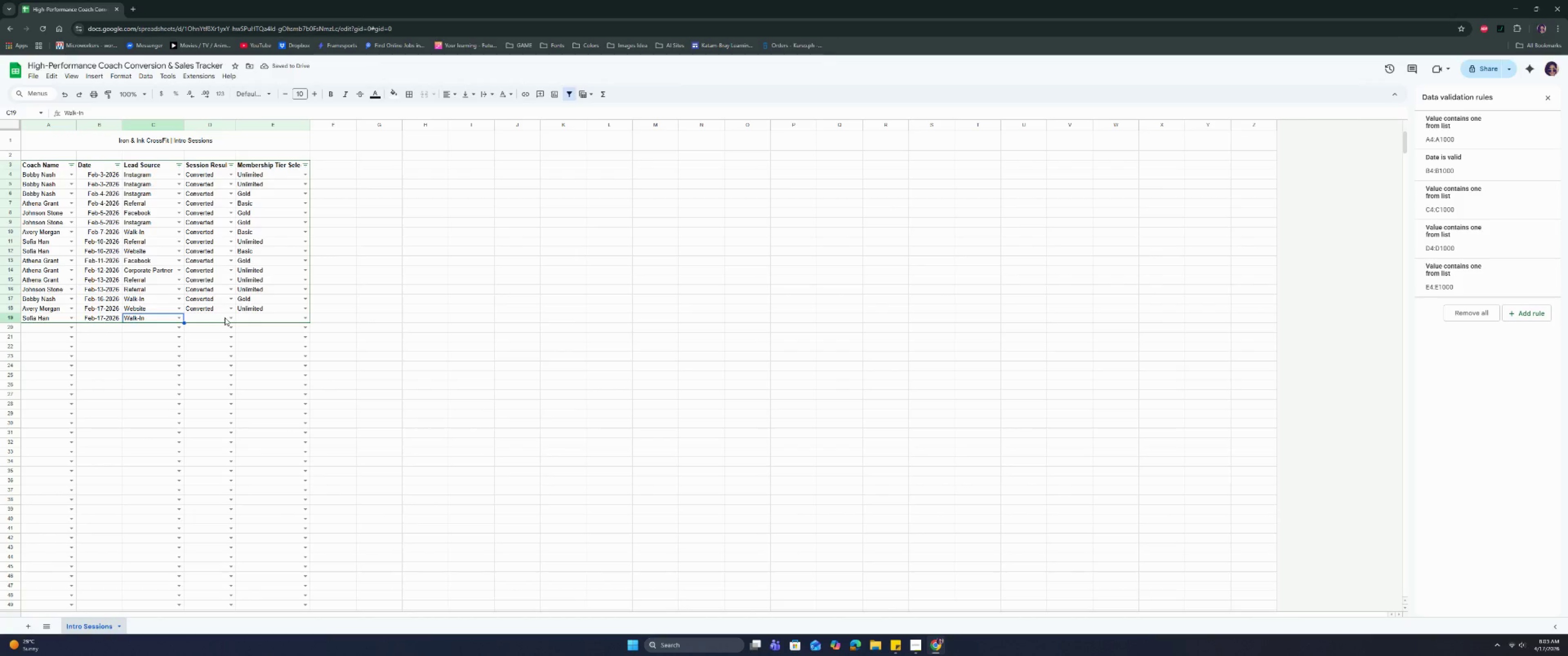 
wait(8.1)
 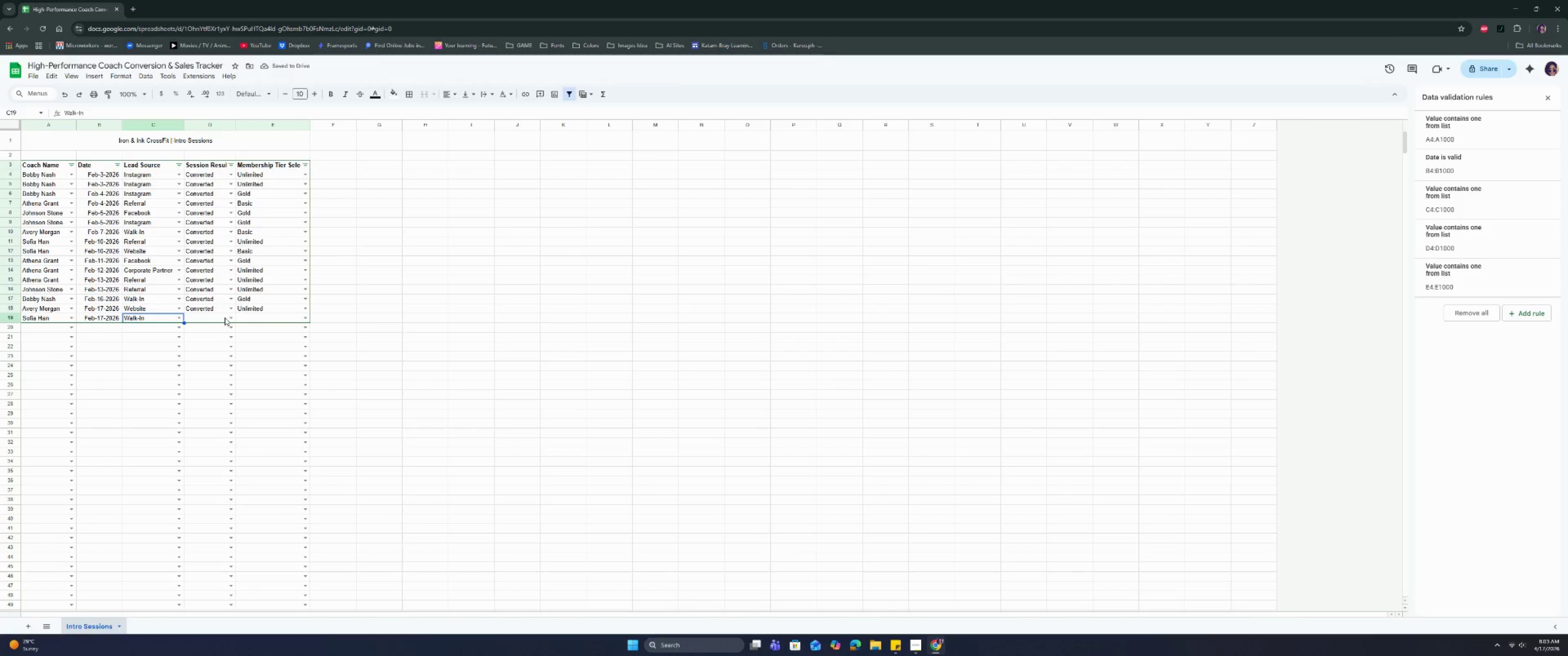 
left_click([230, 318])
 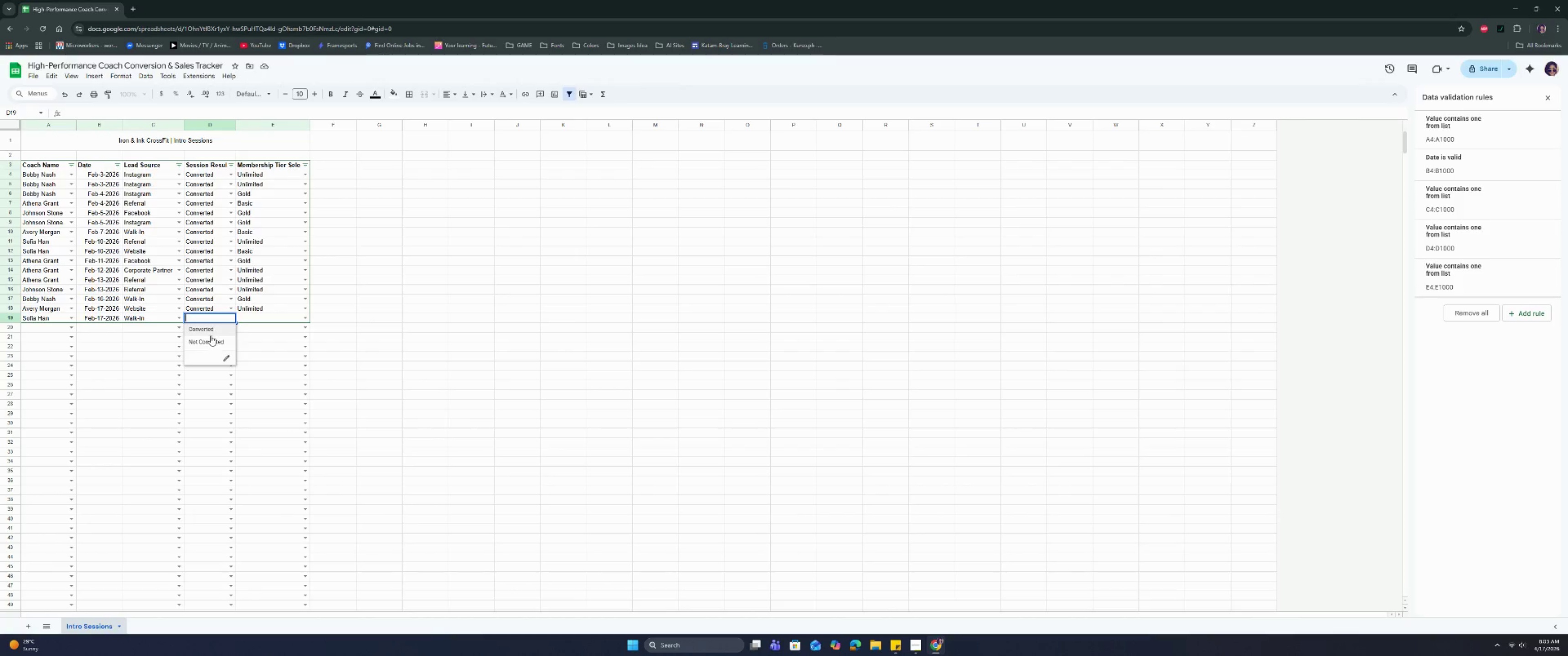 
left_click([211, 336])
 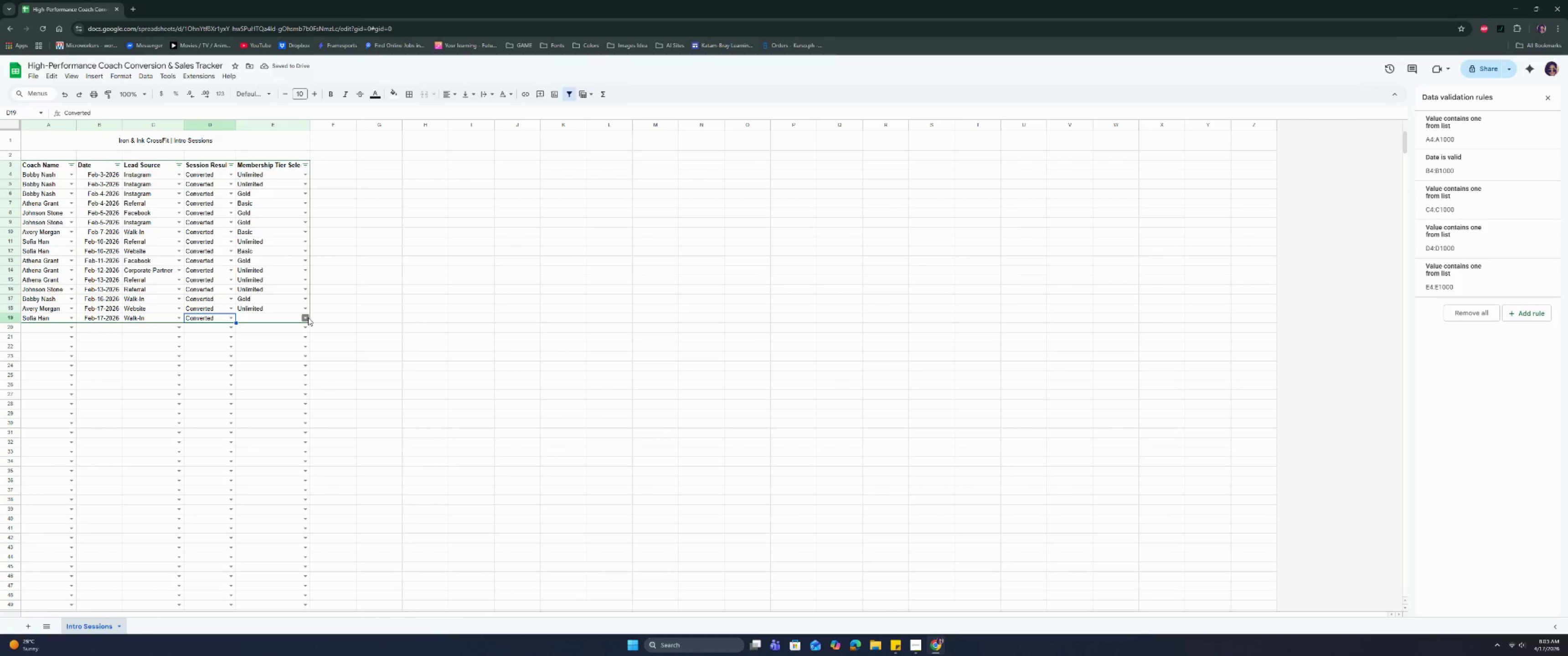 
left_click([308, 318])
 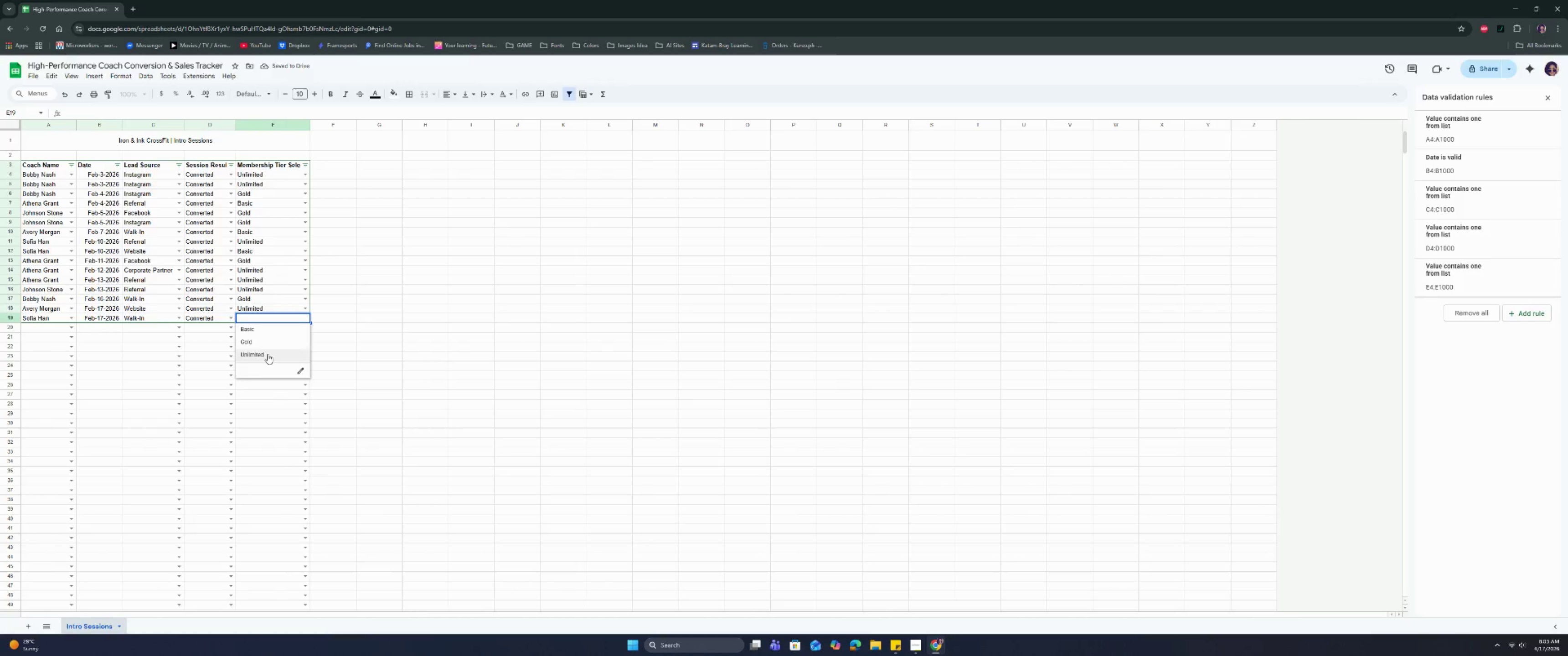 
left_click([268, 343])
 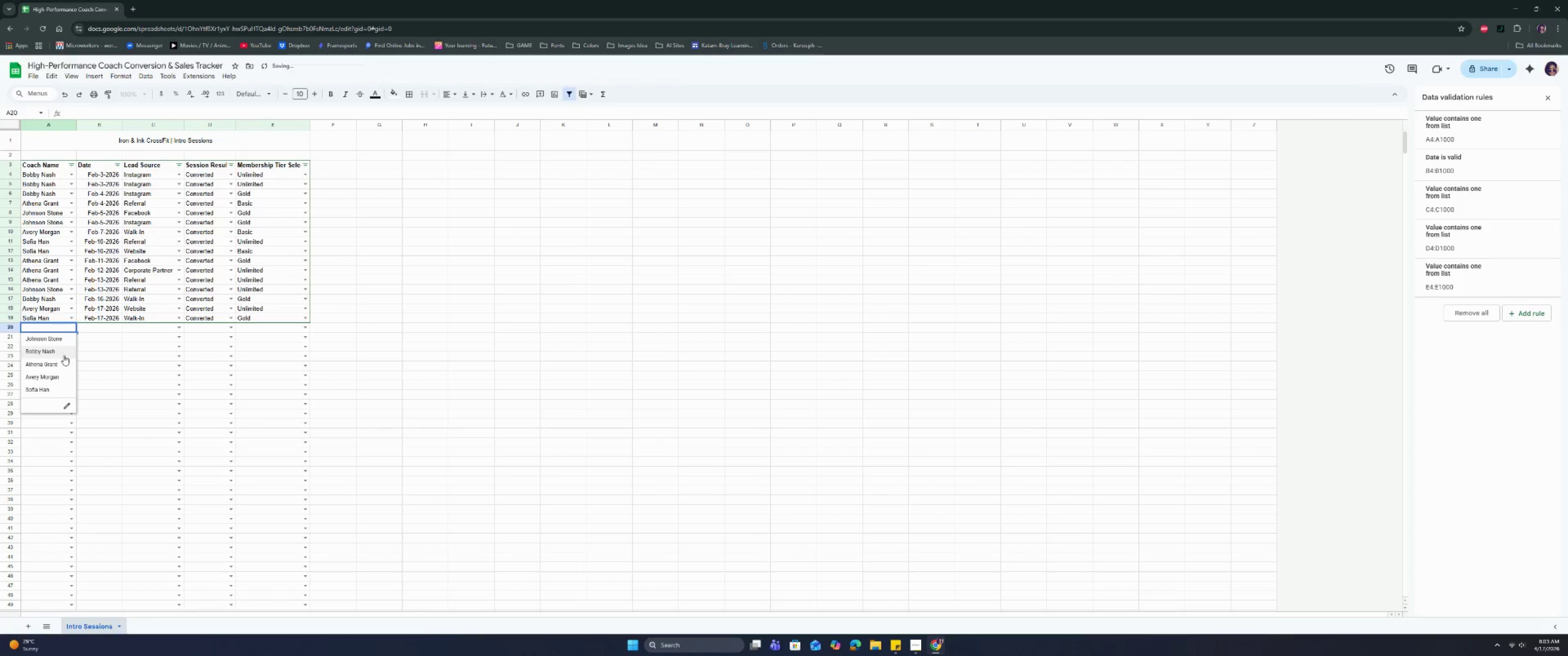 
left_click([66, 338])
 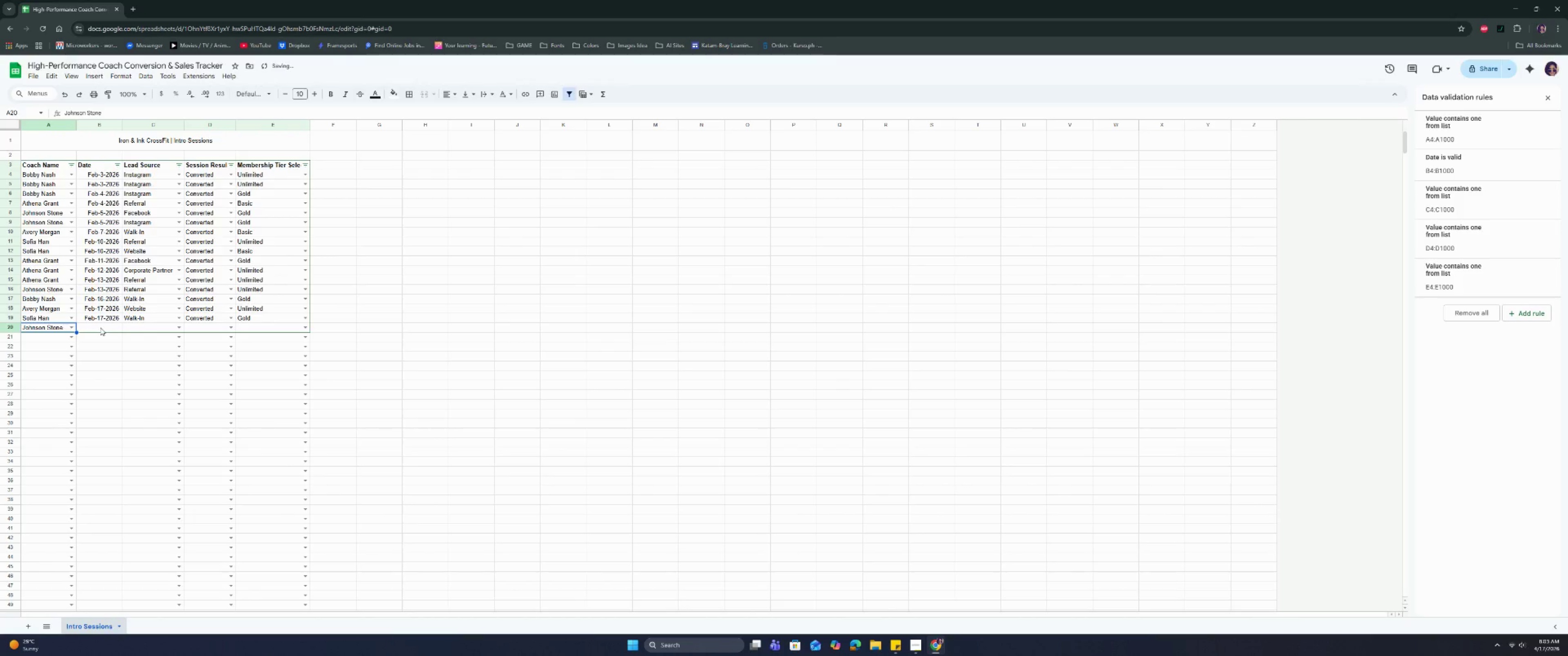 
double_click([100, 328])
 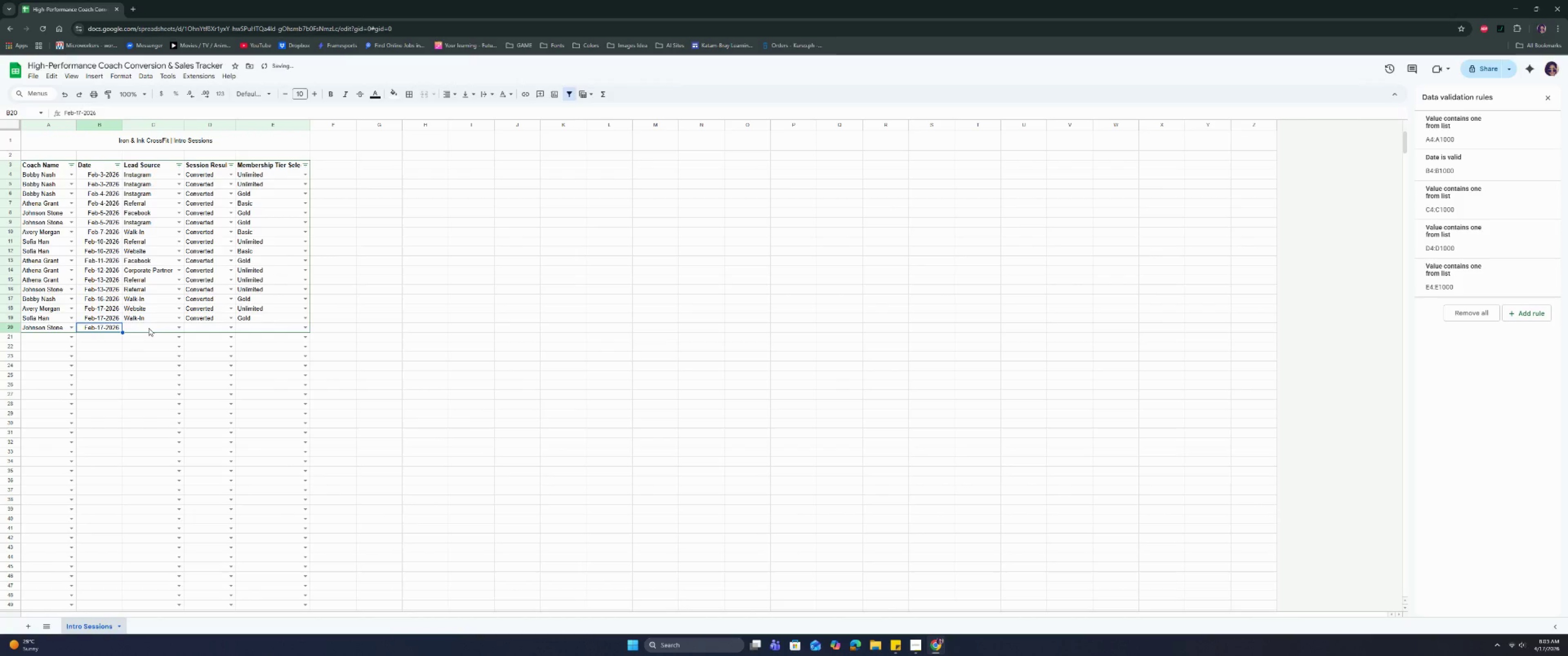 
double_click([149, 328])
 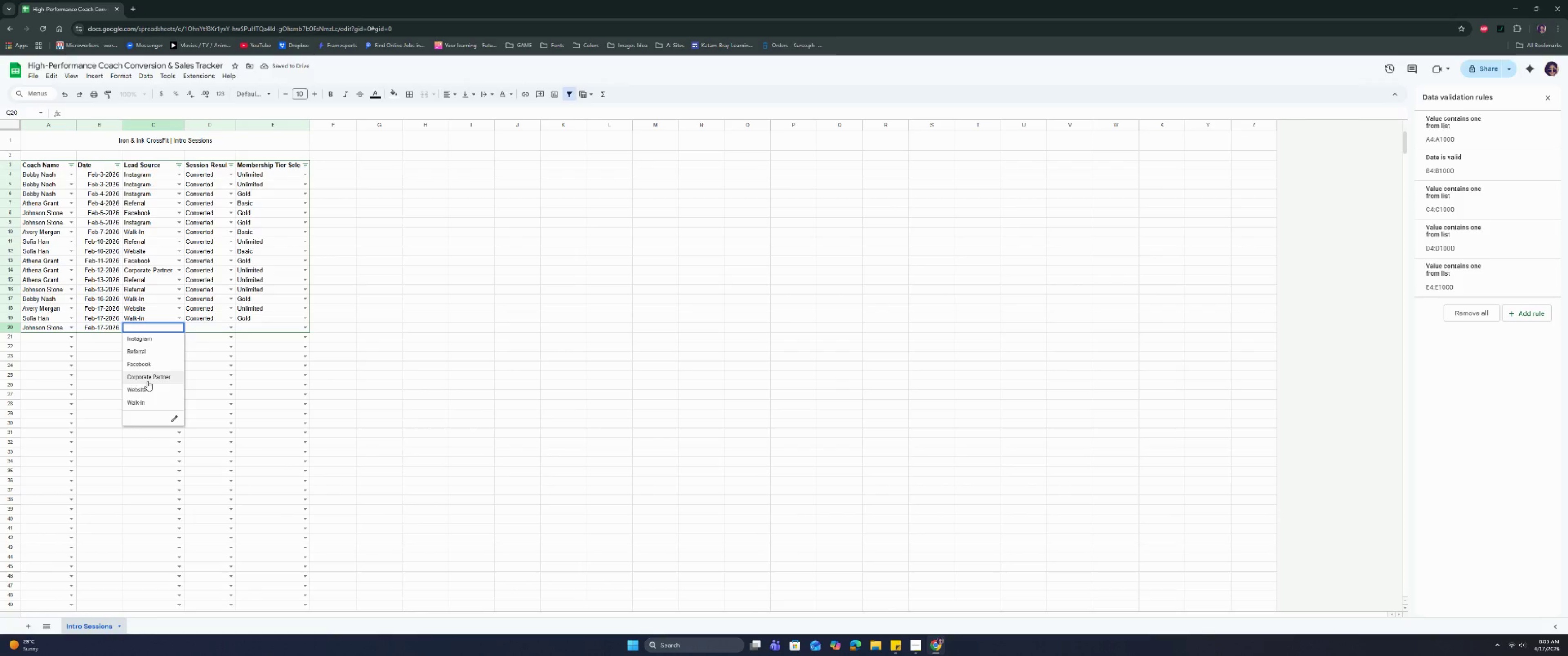 
left_click([147, 381])
 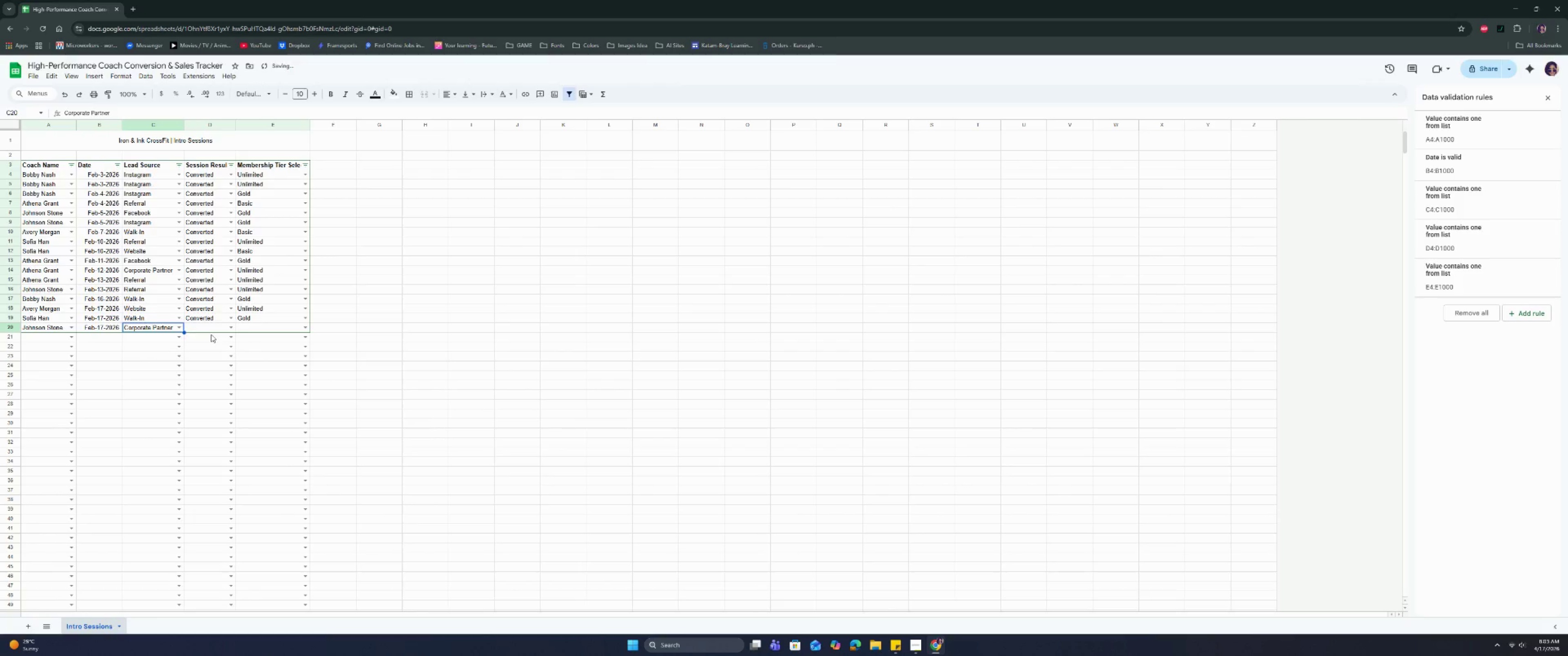 
left_click([213, 333])
 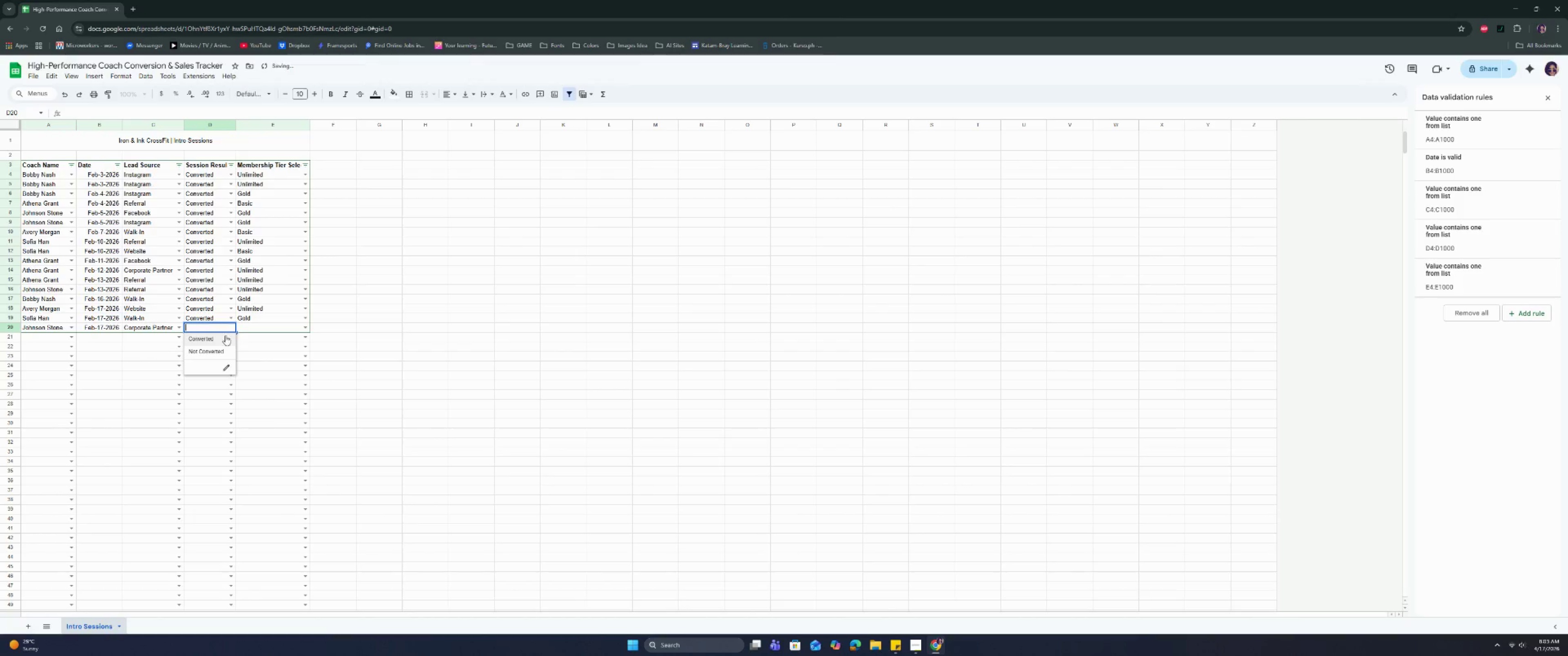 
double_click([220, 341])
 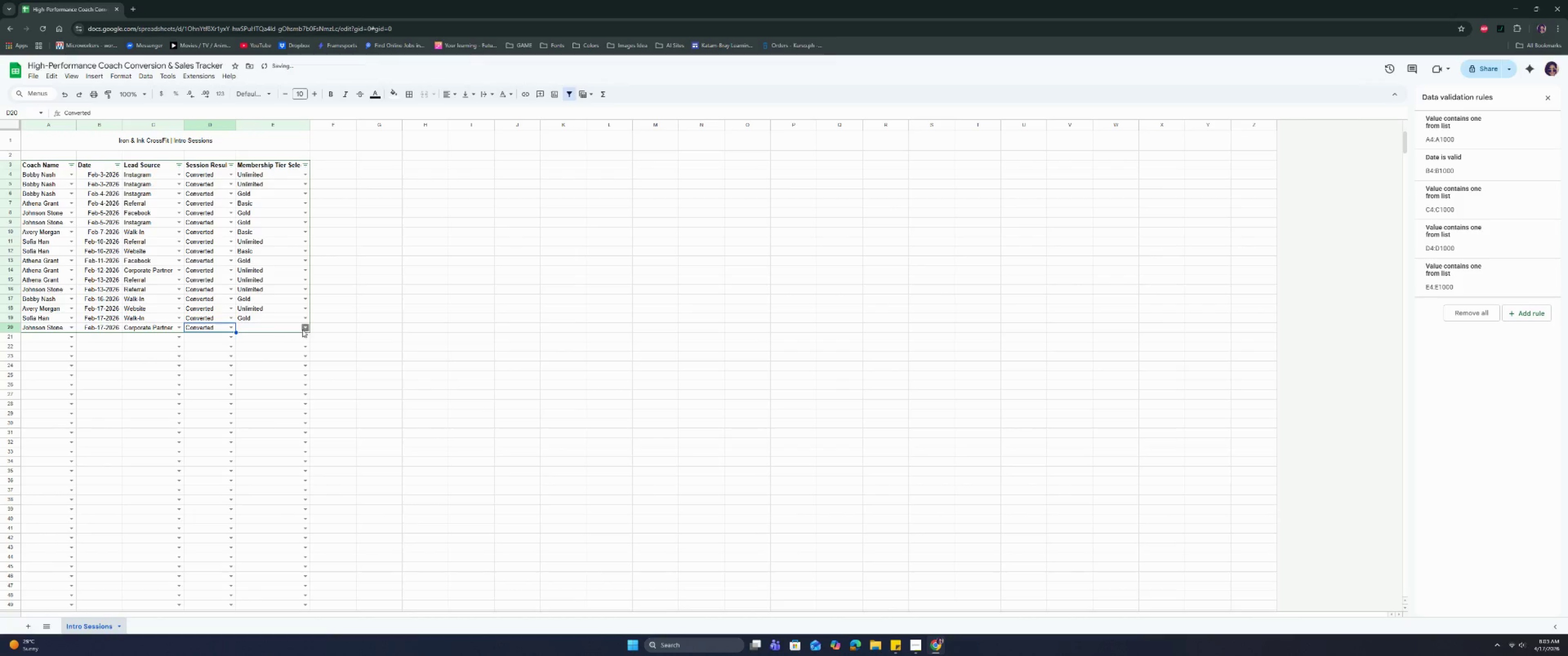 
left_click([303, 329])
 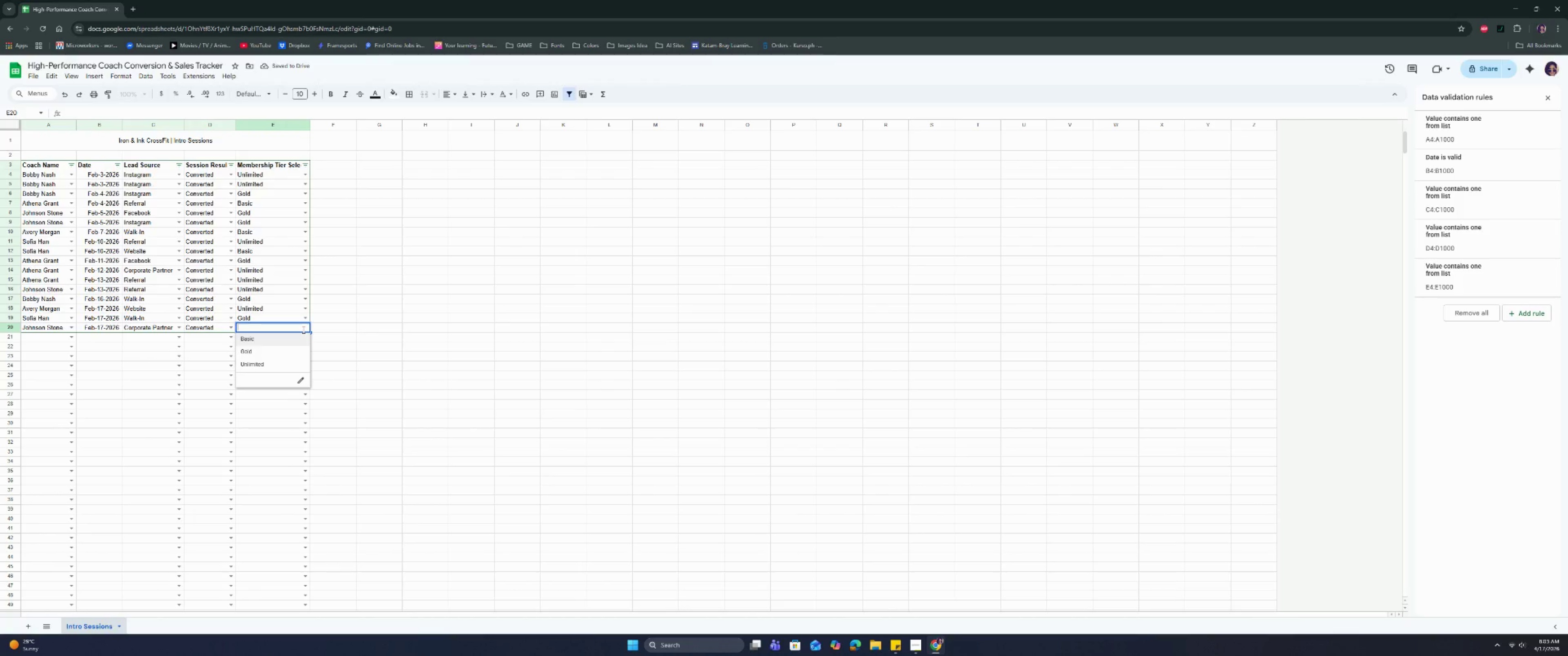 
left_click([269, 351])
 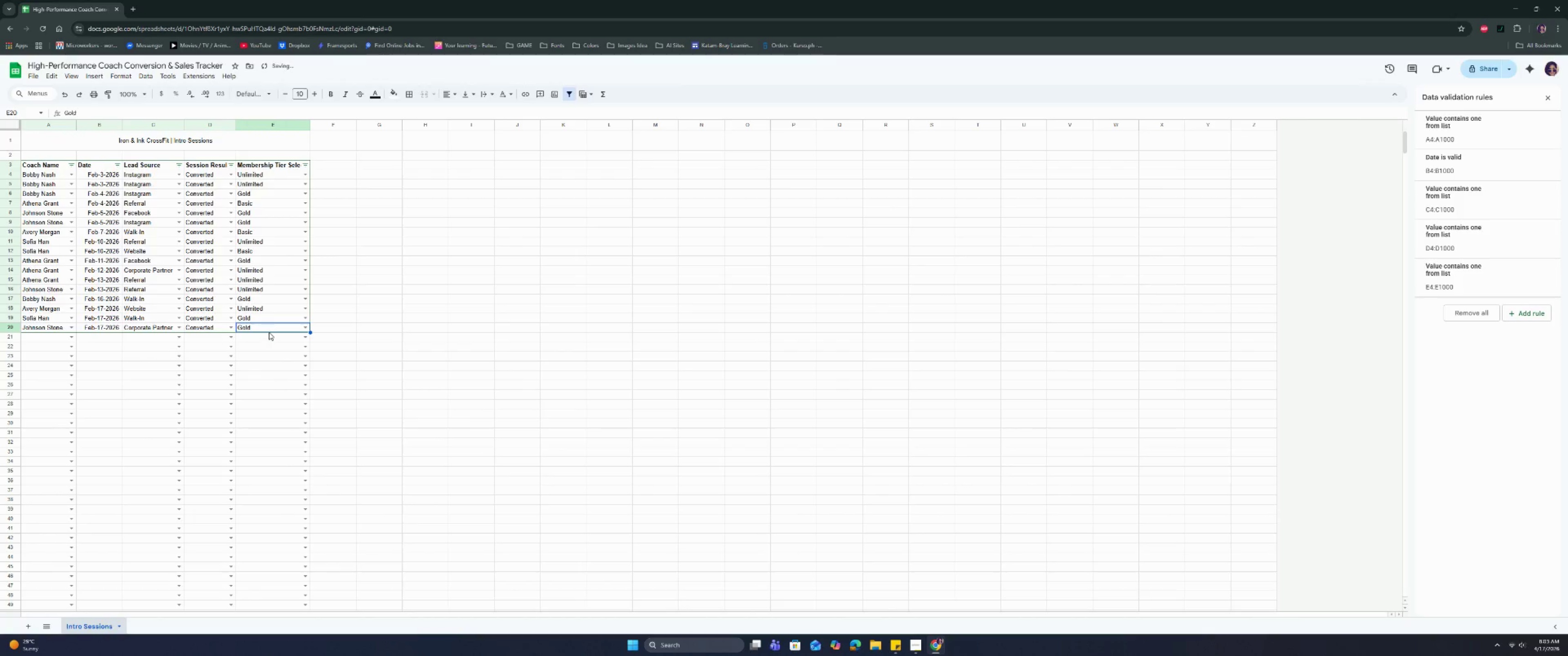 
left_click([269, 329])
 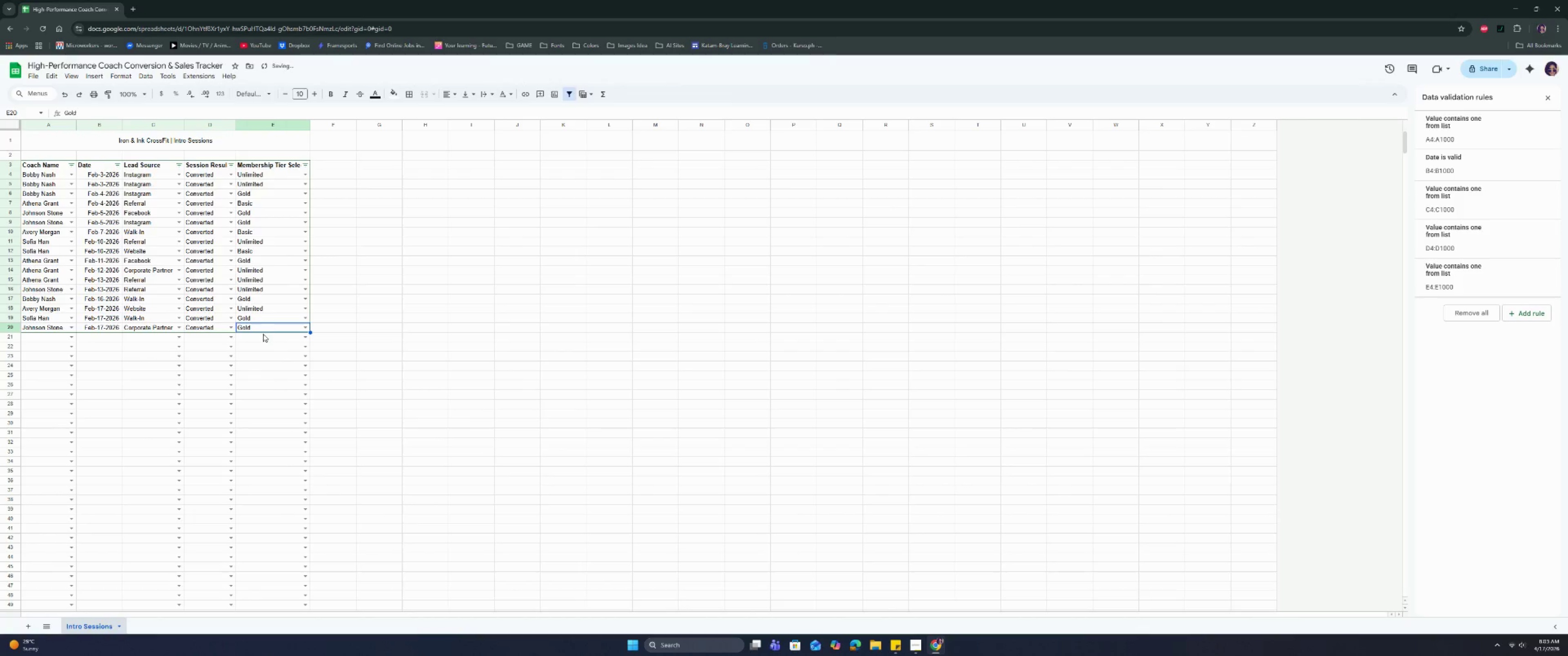 
double_click([260, 324])
 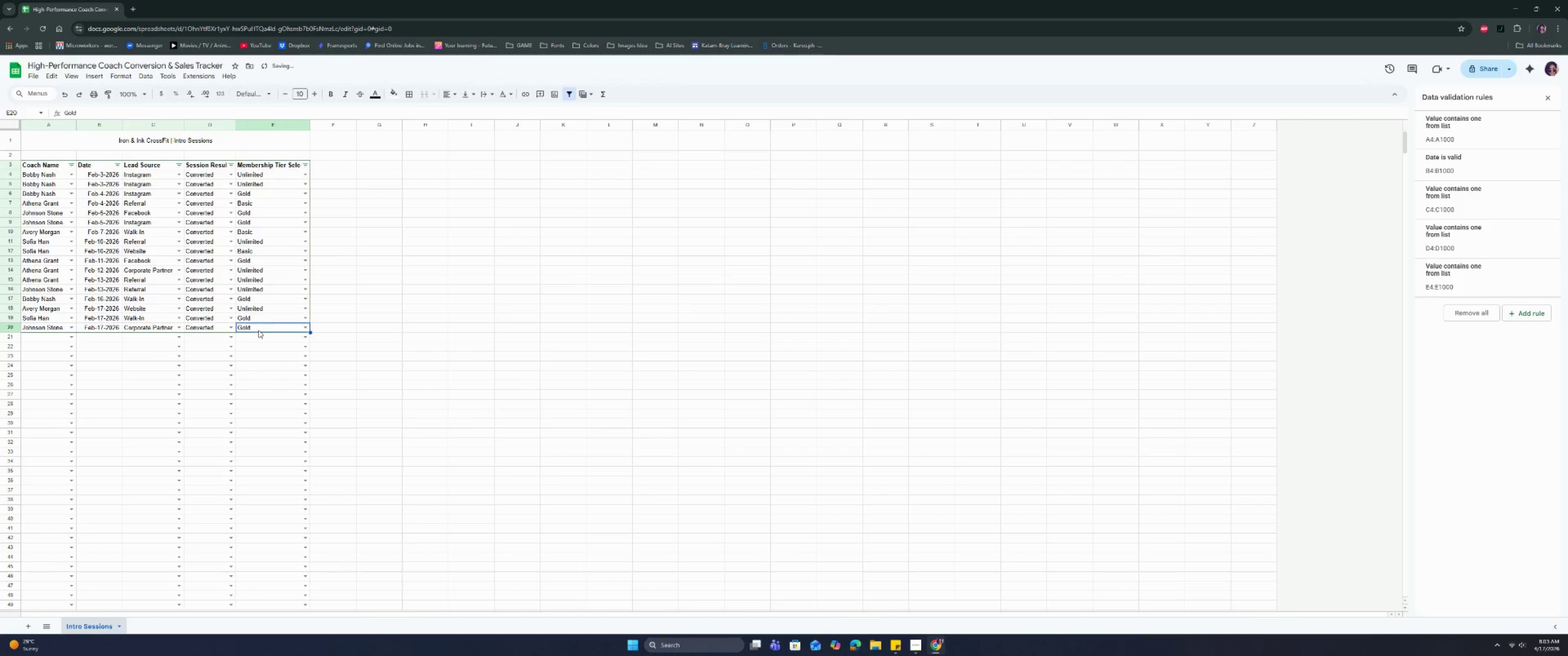 
triple_click([258, 330])
 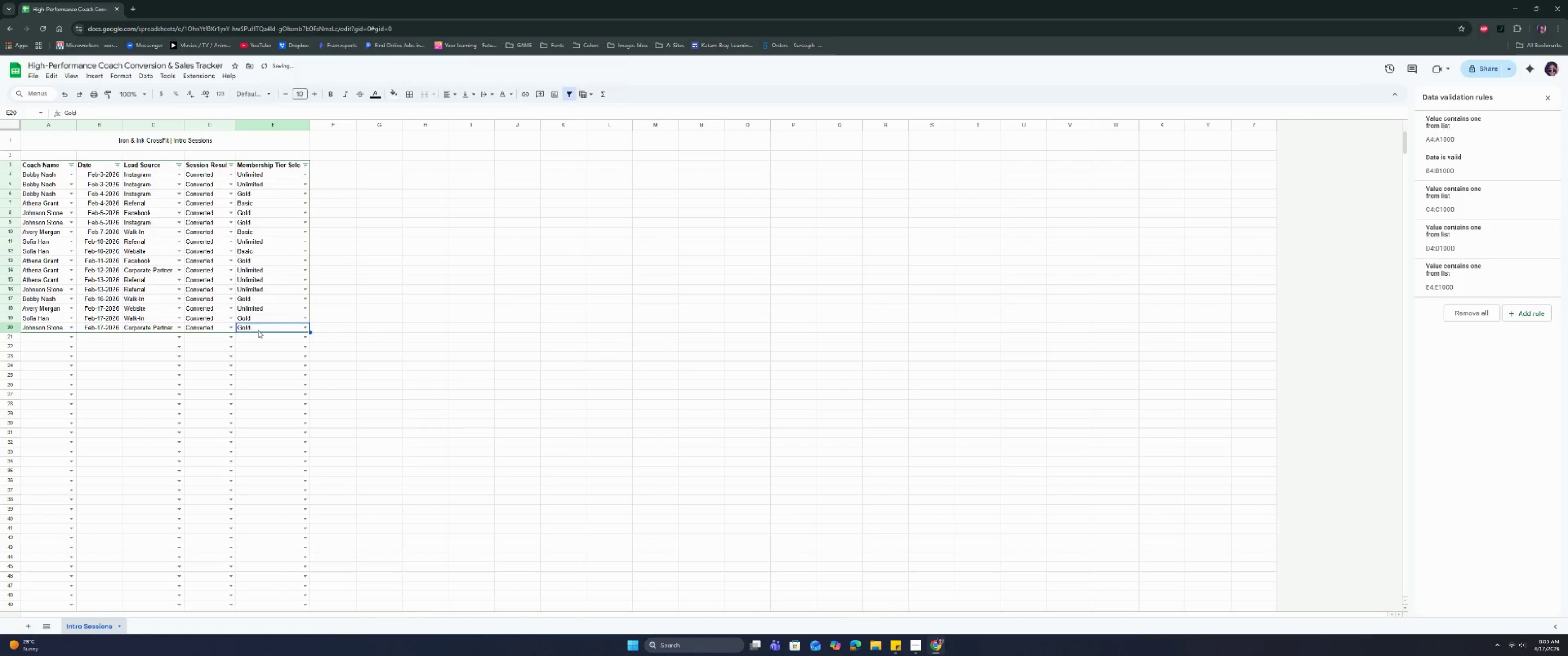 
triple_click([257, 325])
 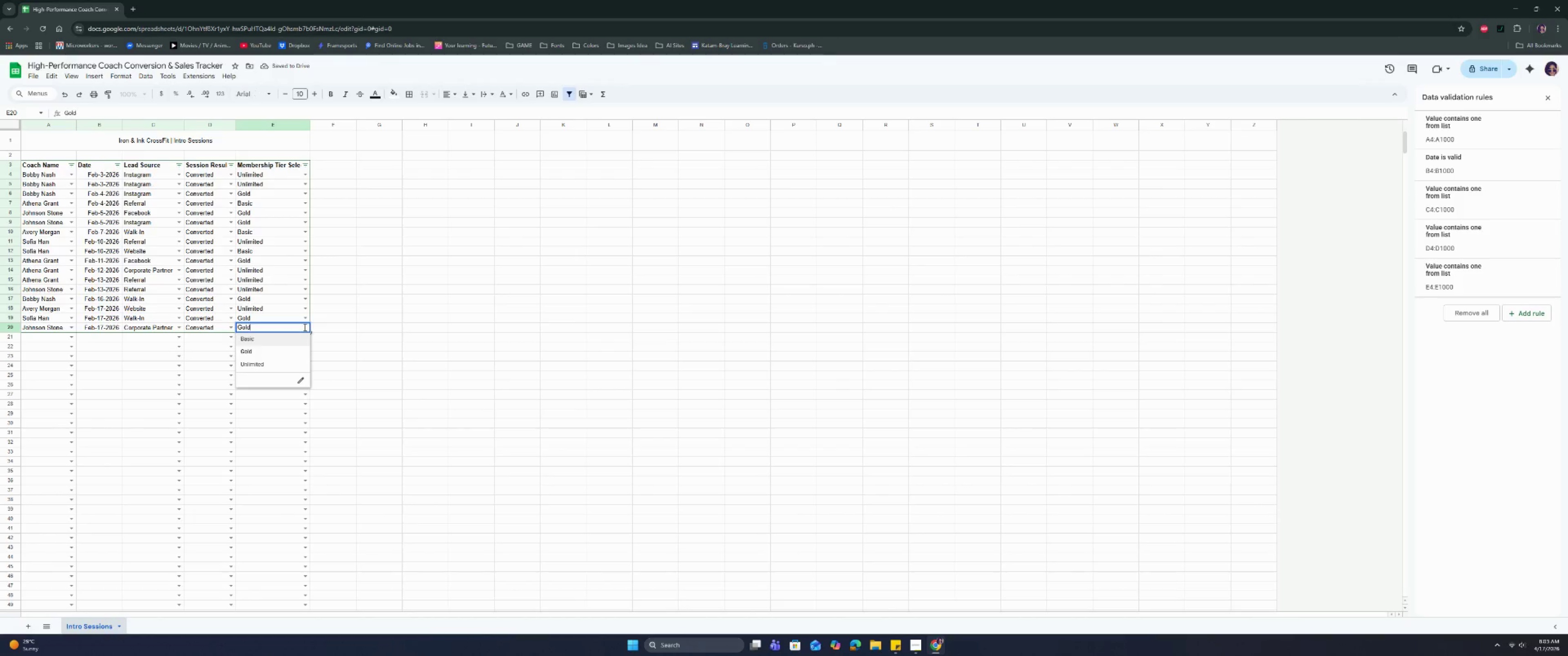 
left_click([271, 337])
 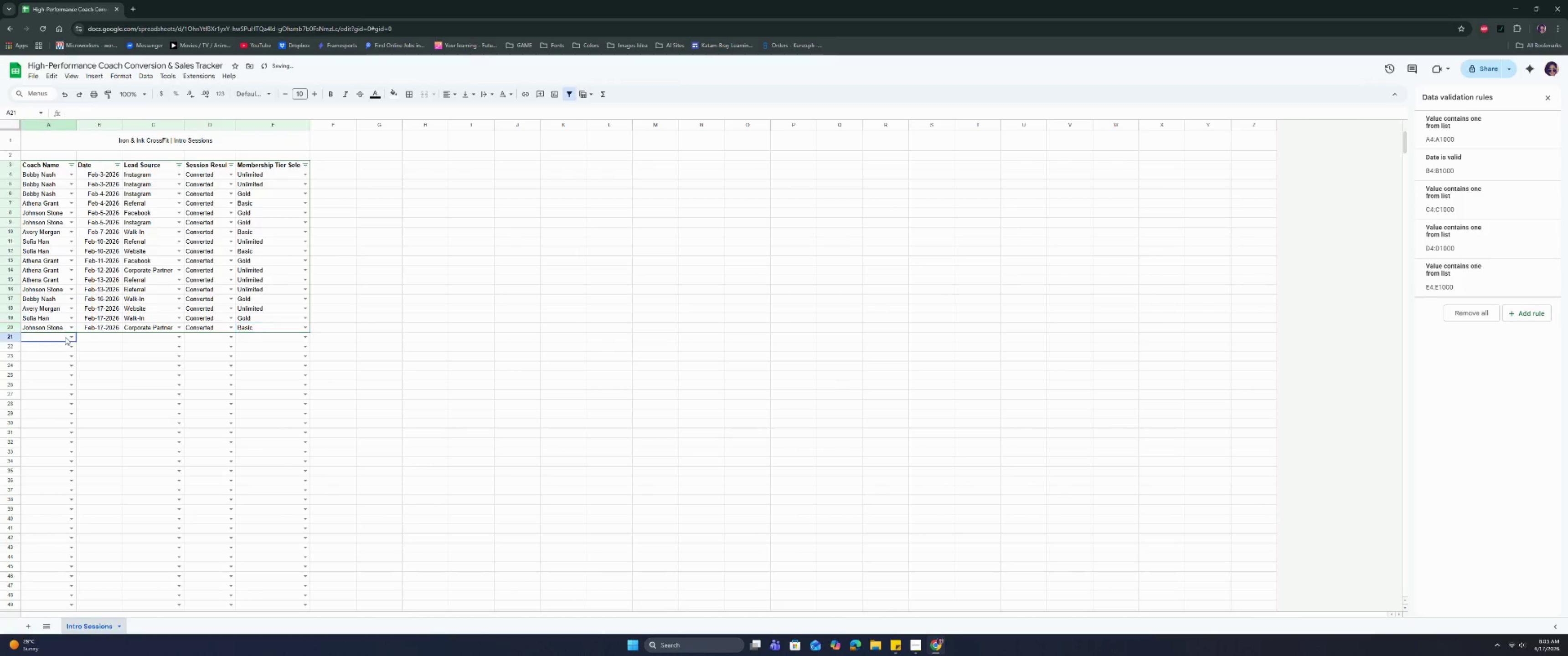 
double_click([69, 336])
 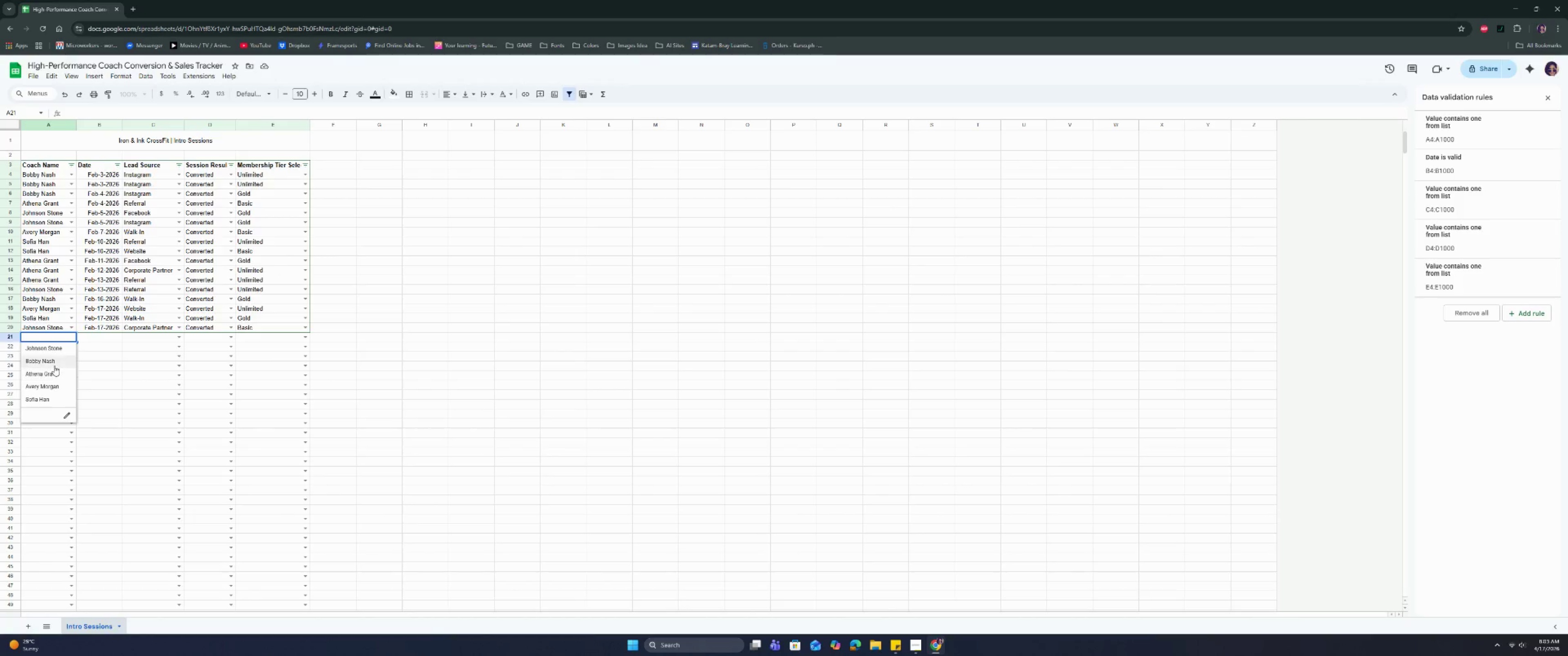 
wait(15.23)
 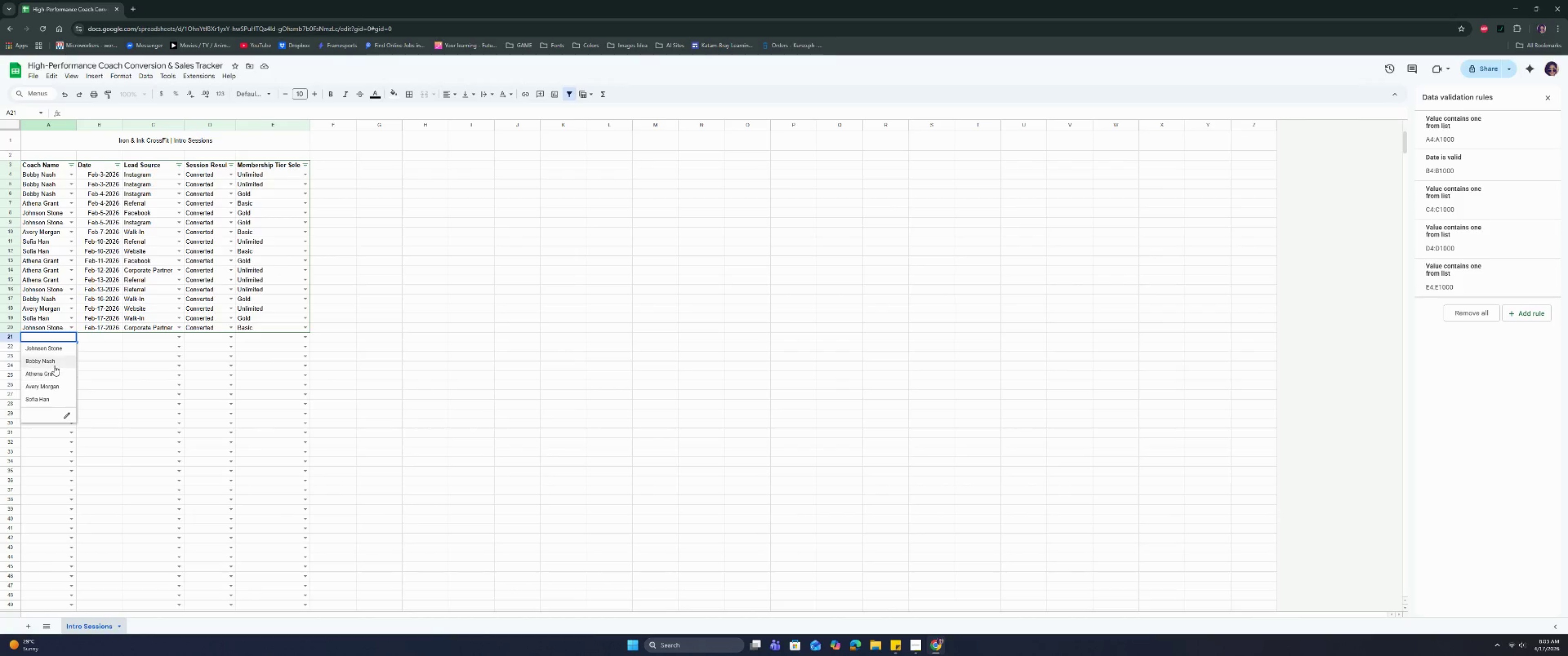 
left_click([53, 391])
 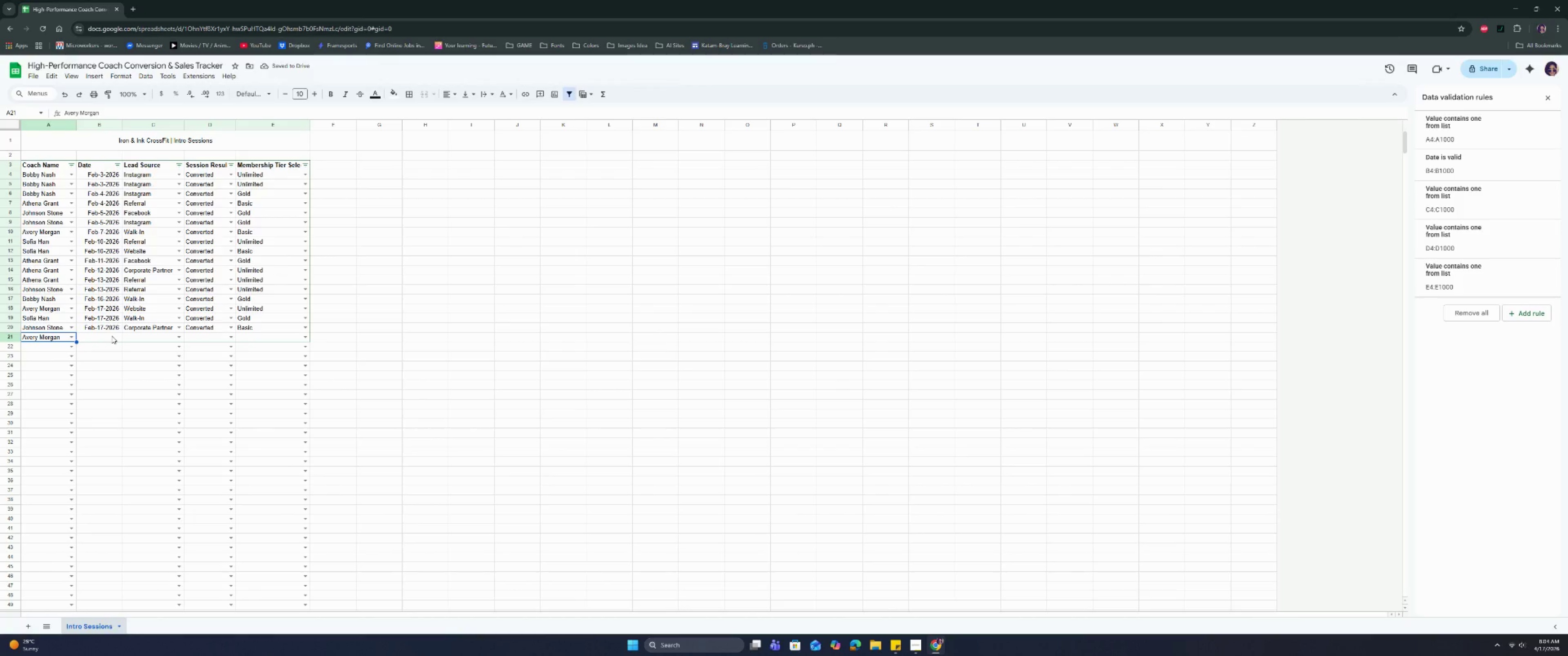 
double_click([112, 336])
 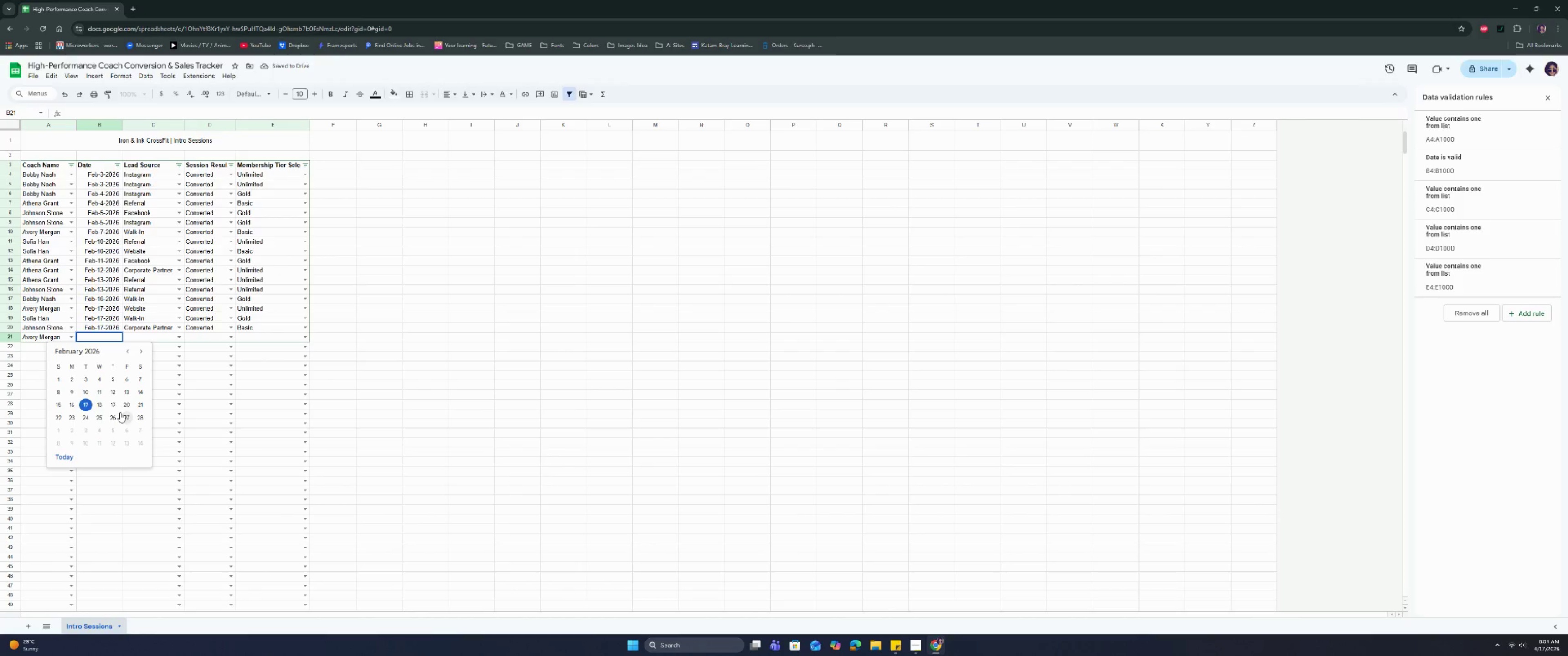 
left_click([101, 405])
 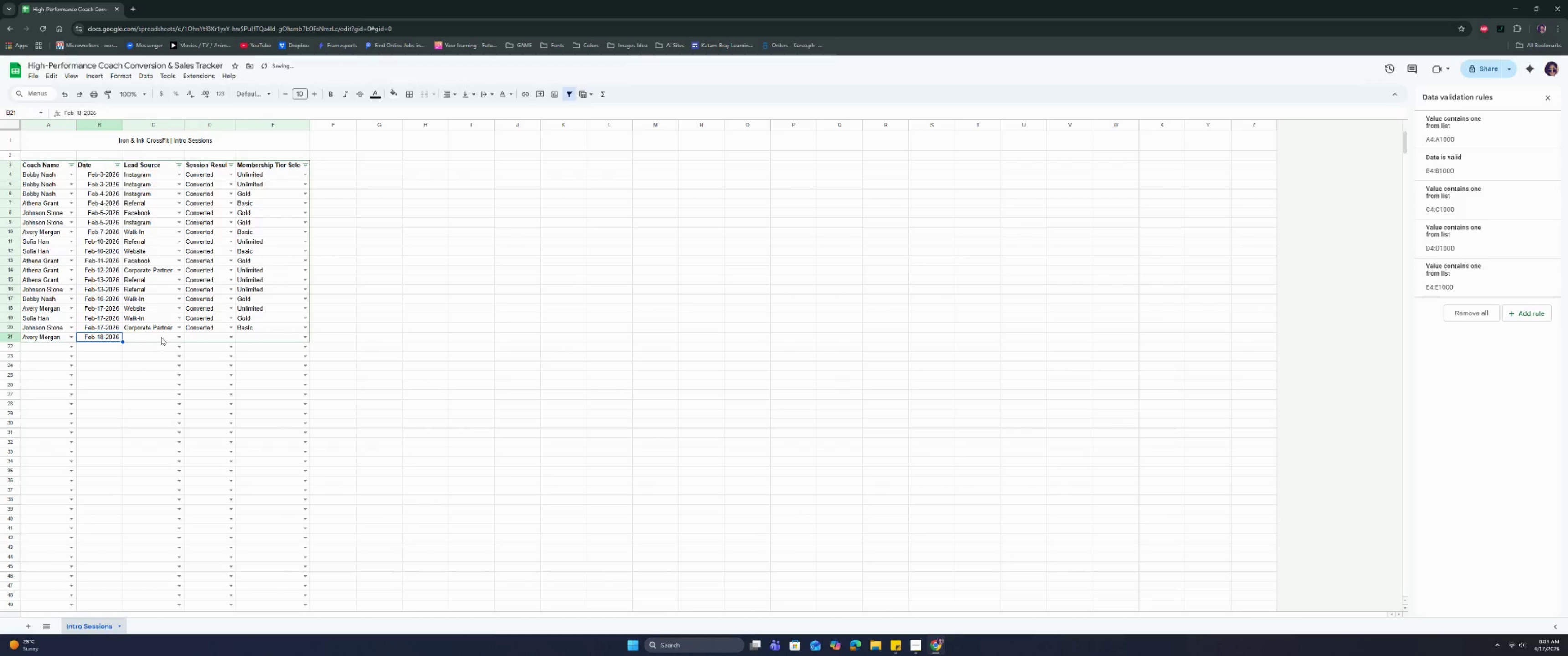 
left_click([179, 338])
 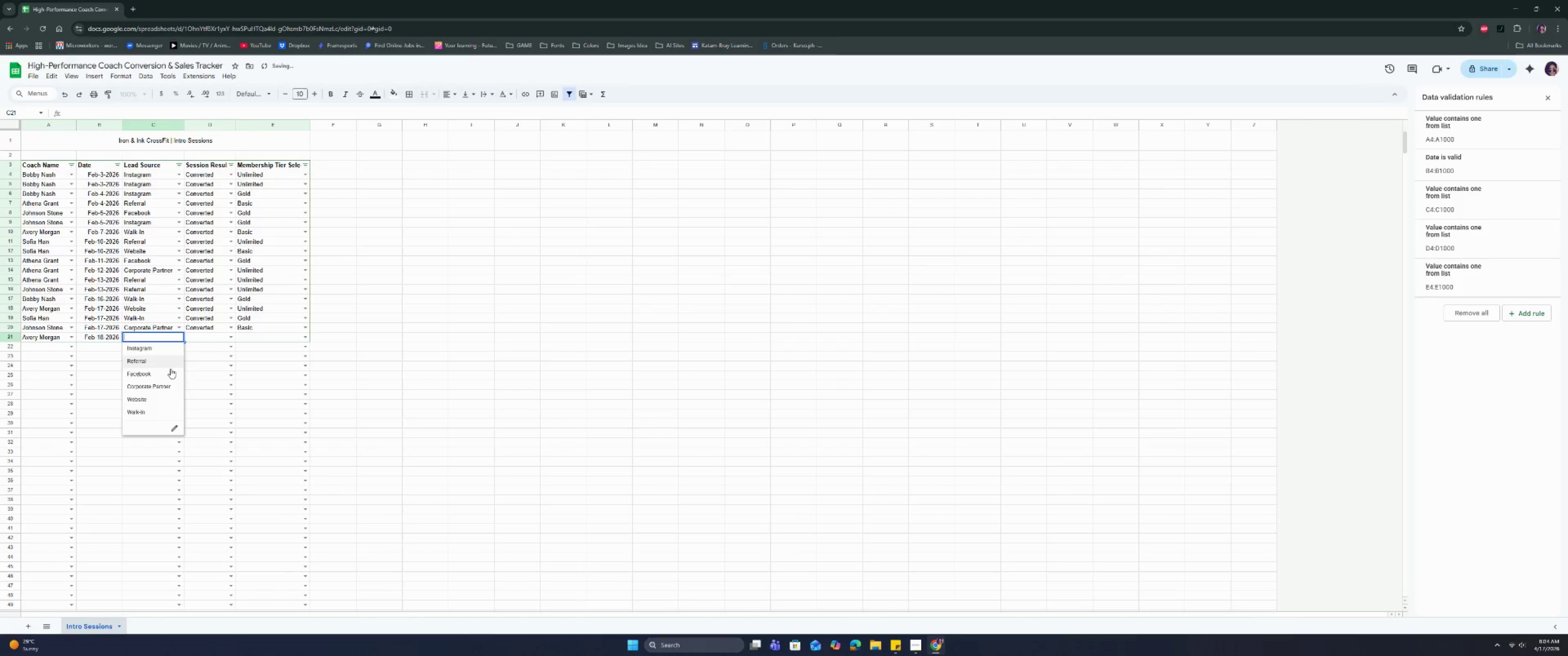 
left_click([167, 385])
 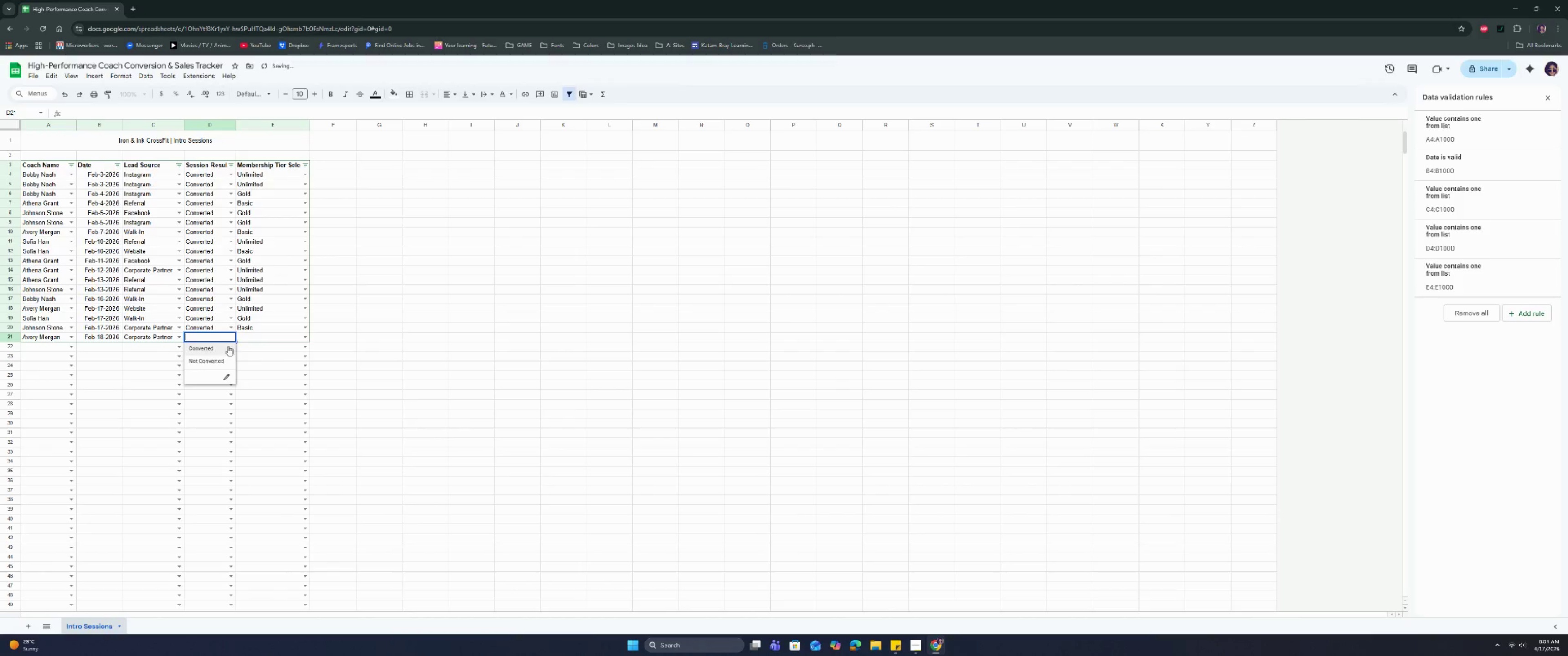 
left_click([225, 352])
 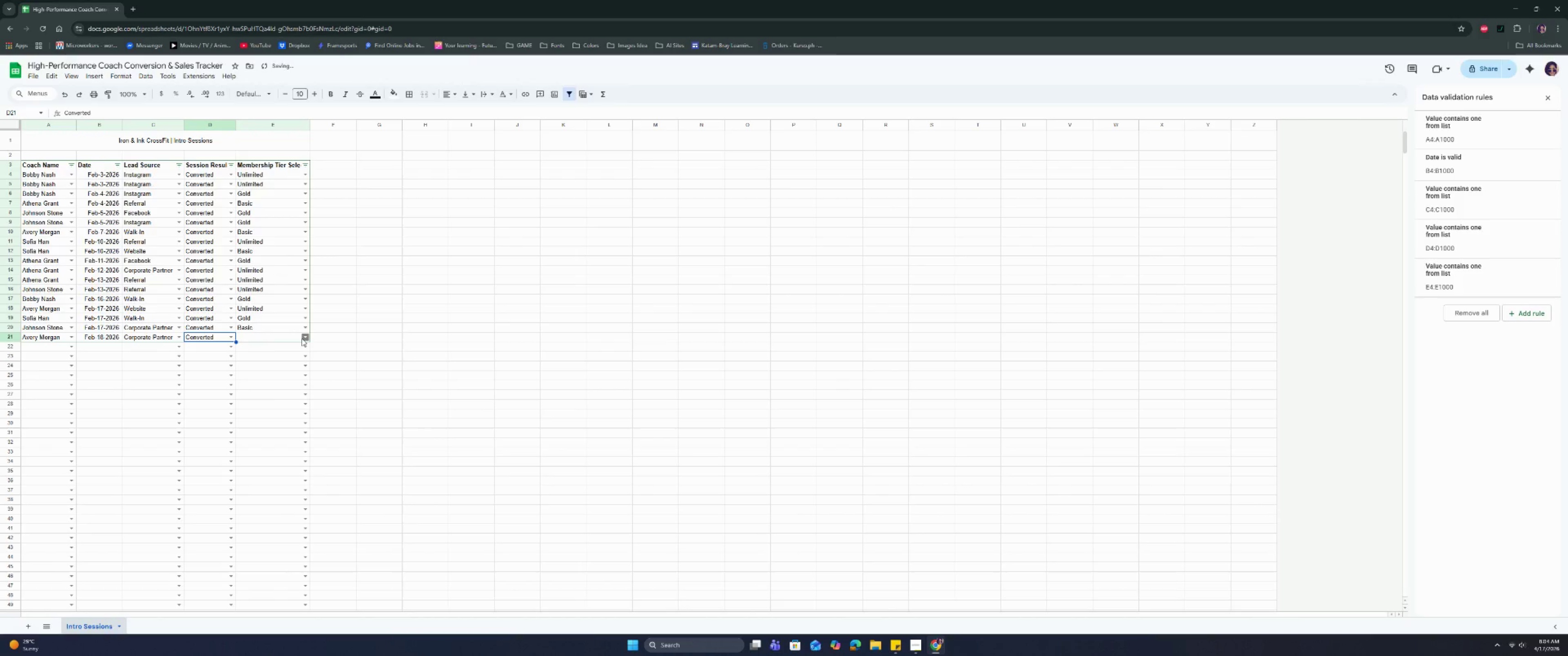 
left_click([302, 338])
 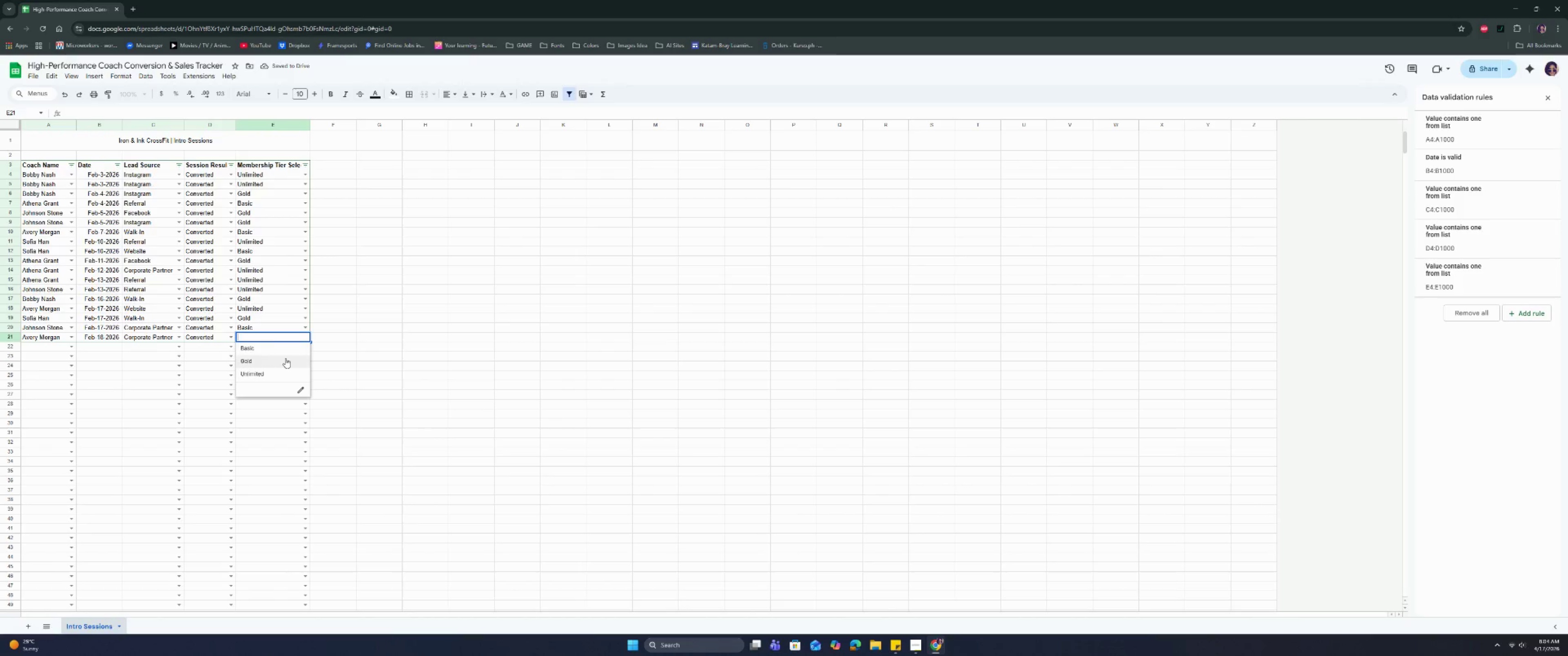 
left_click([283, 362])
 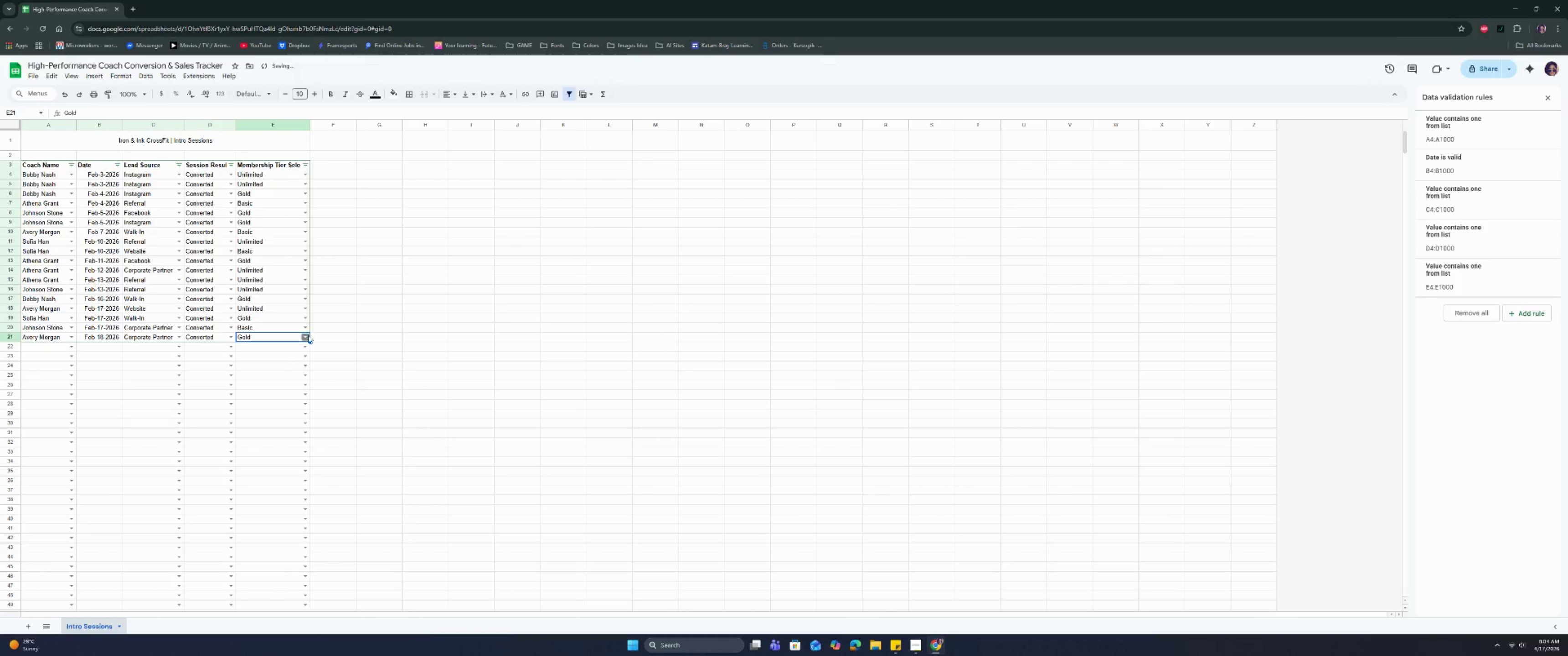 
left_click([315, 334])
 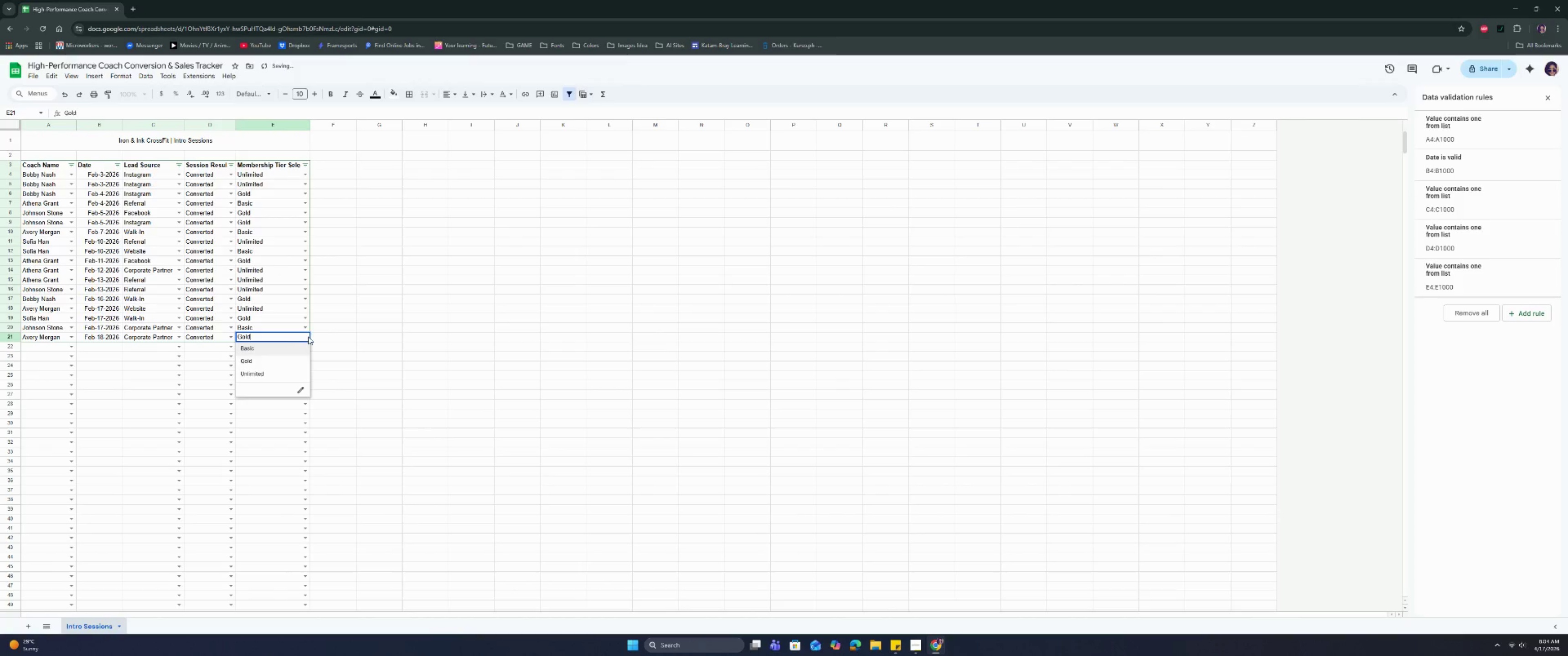 
double_click([295, 348])
 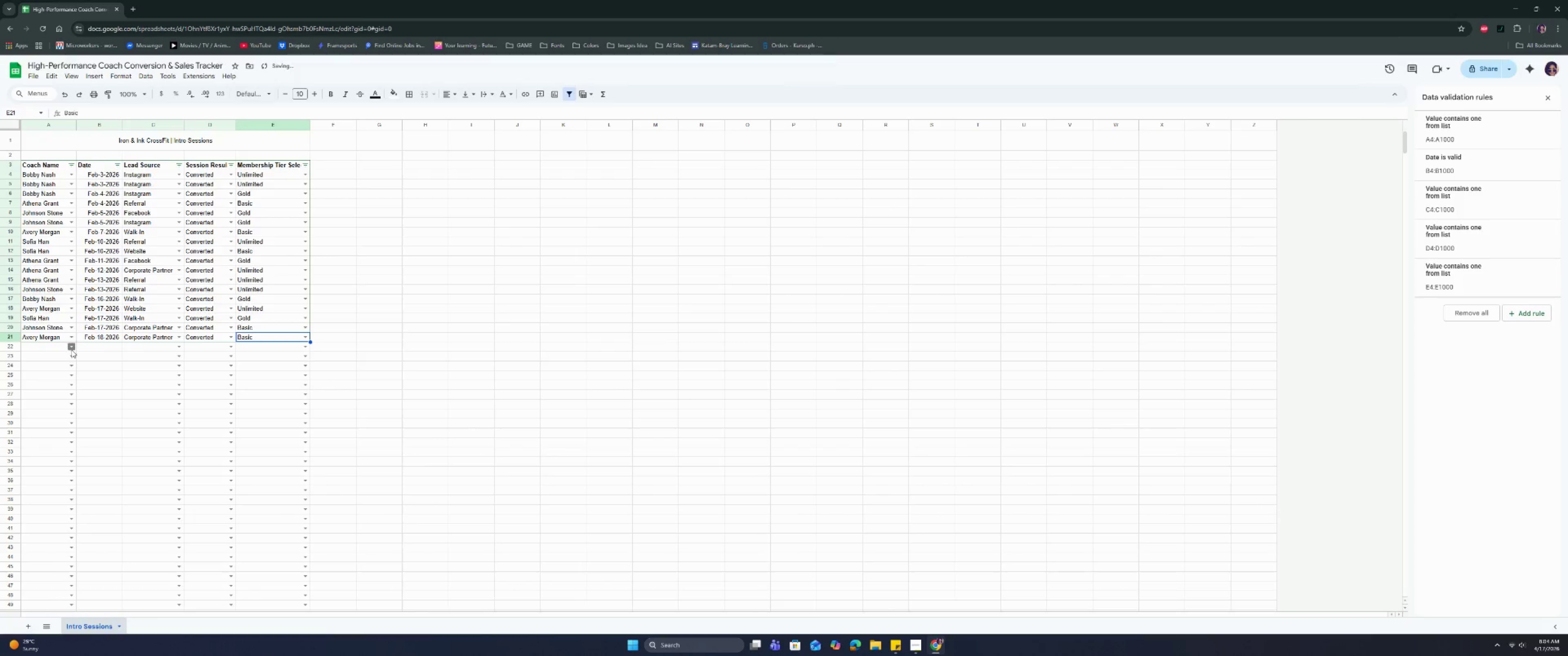 
left_click([72, 348])
 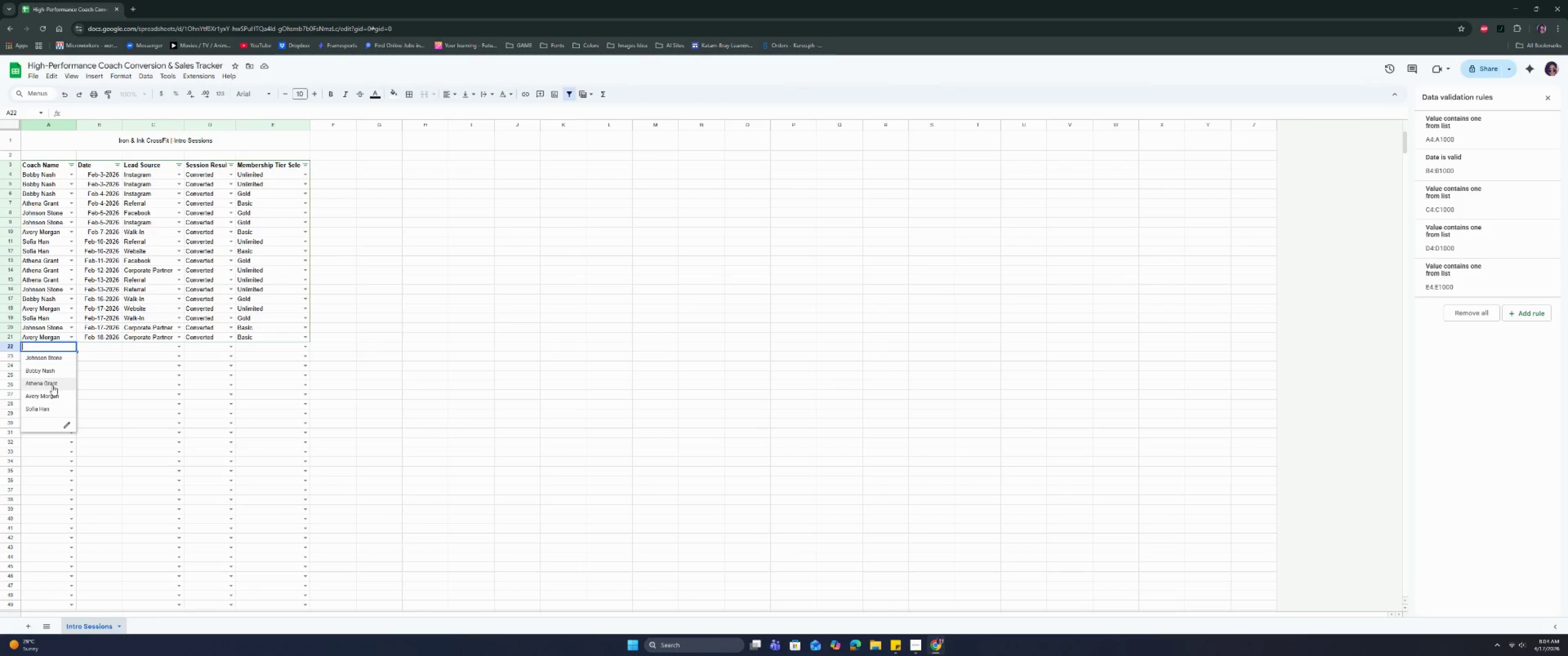 
wait(6.06)
 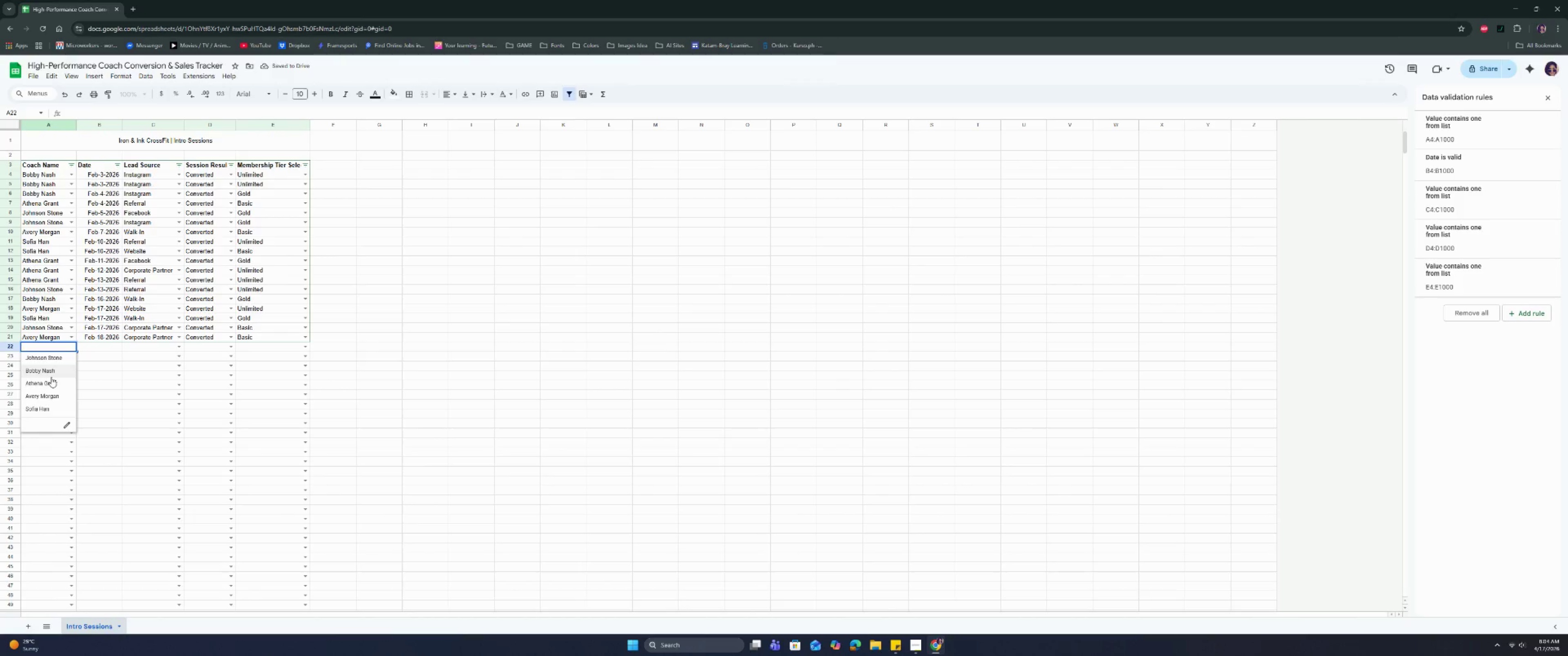 
left_click([52, 385])
 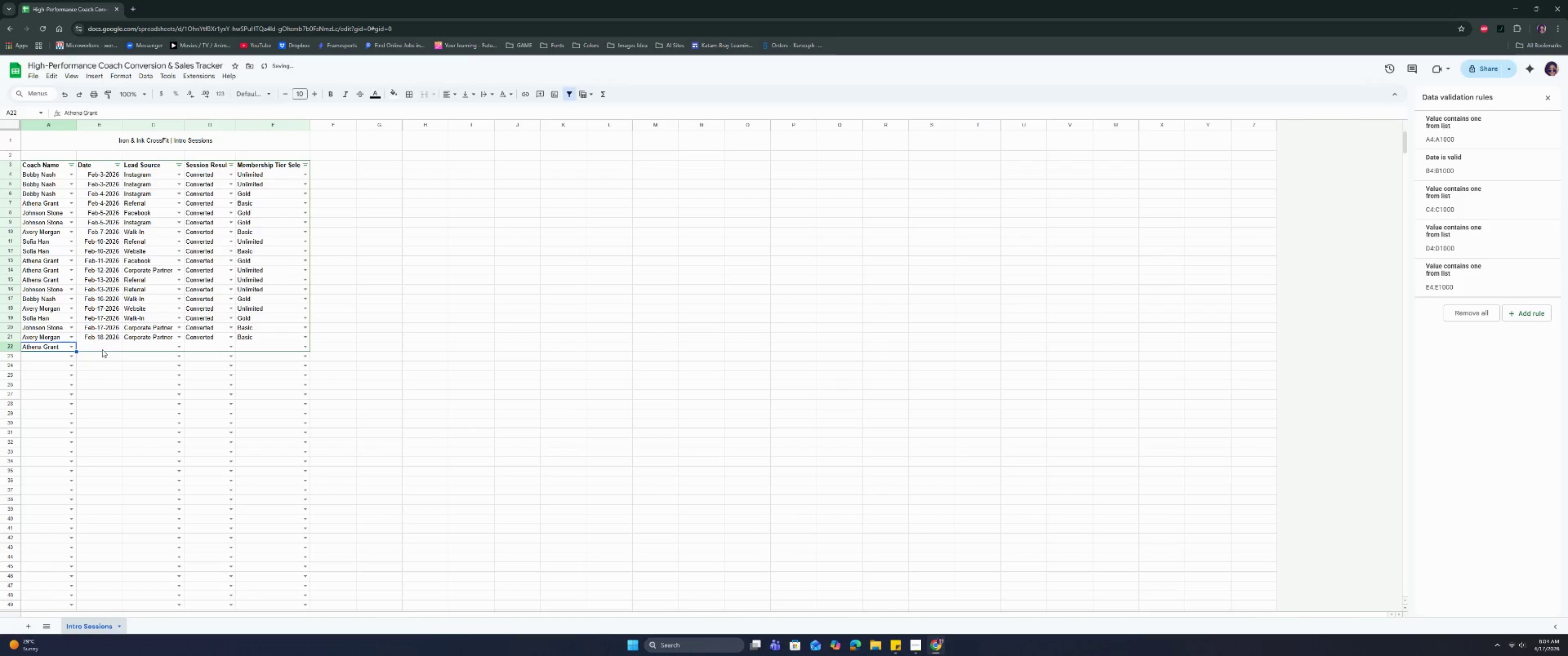 
double_click([102, 349])
 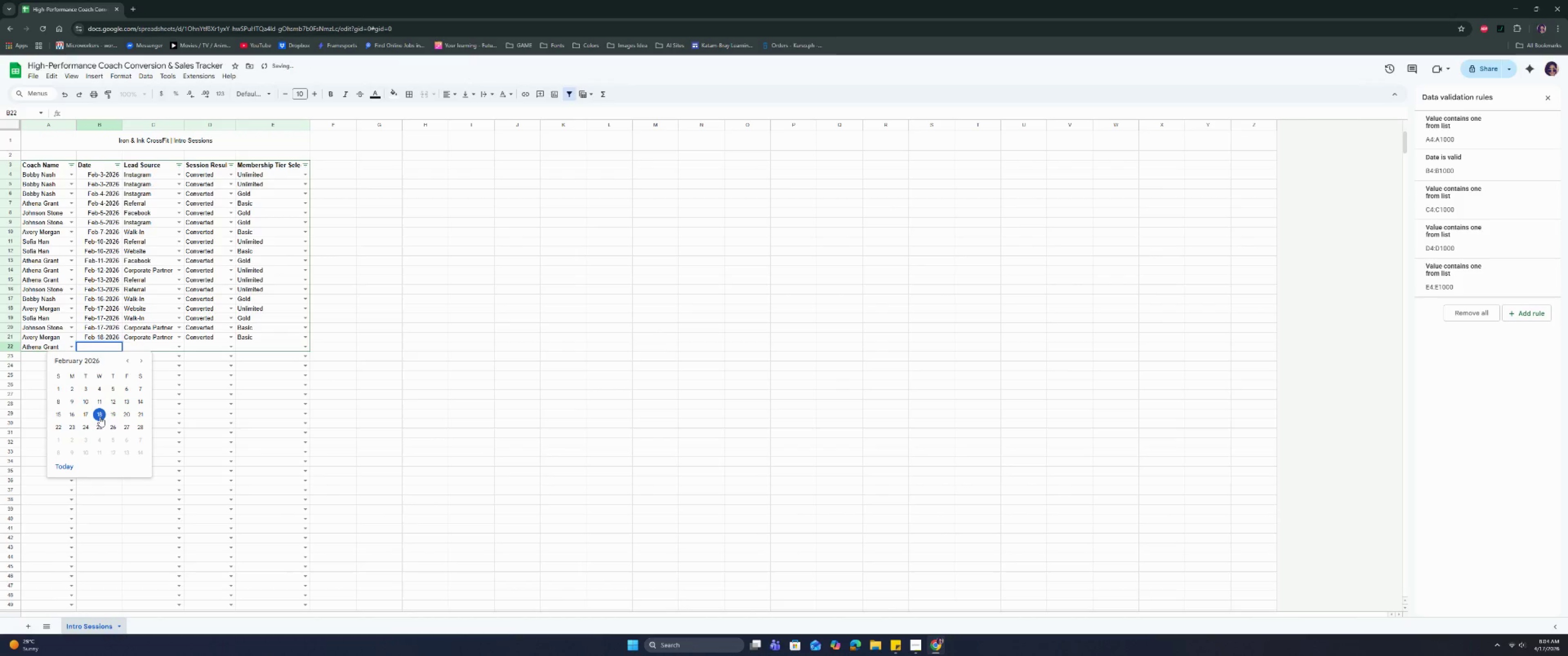 
left_click([100, 417])
 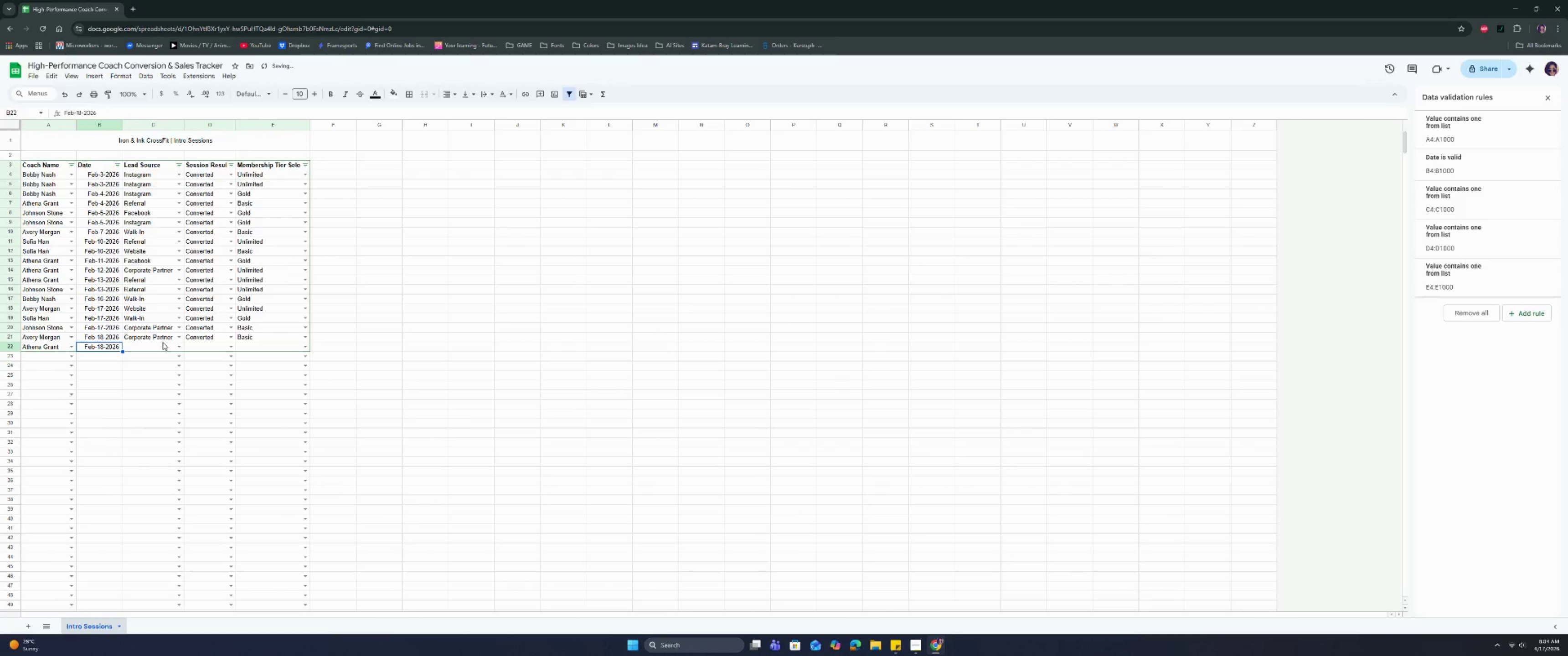 
left_click([177, 349])
 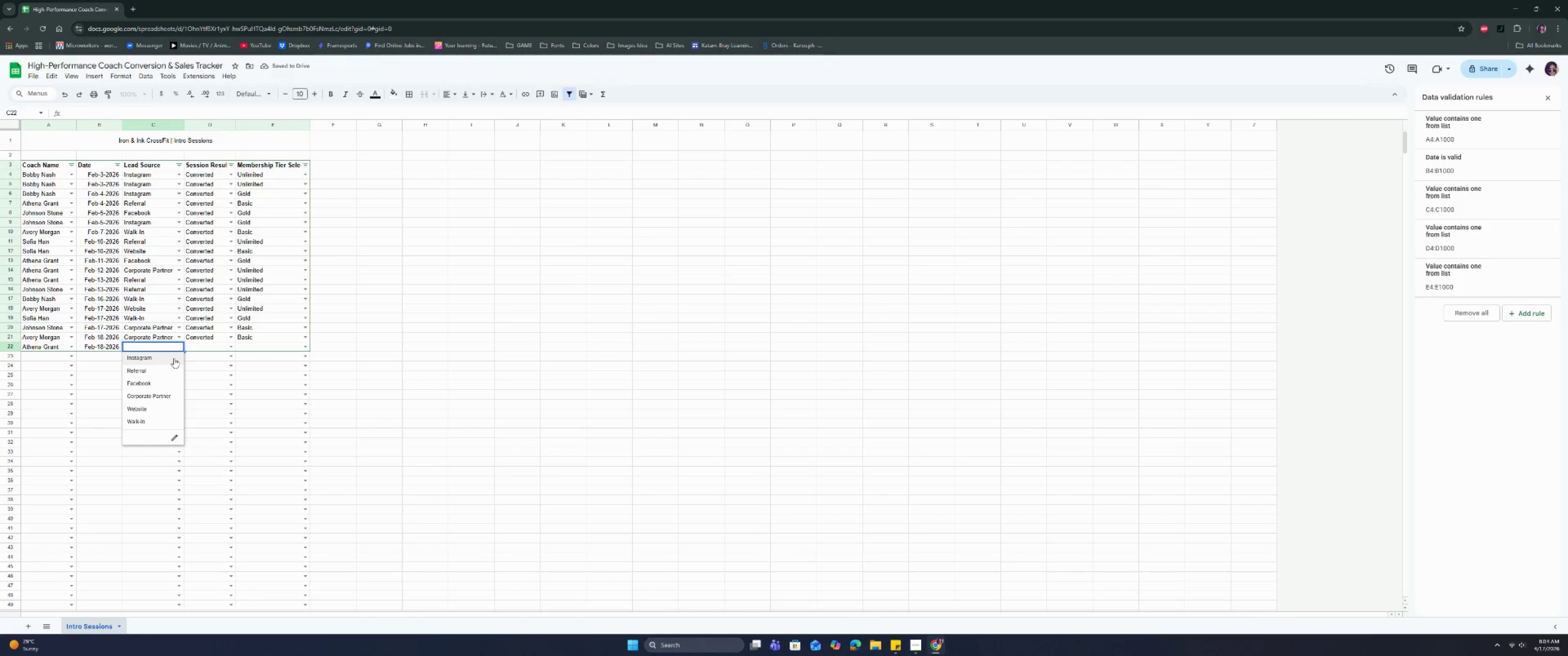 
left_click([156, 370])
 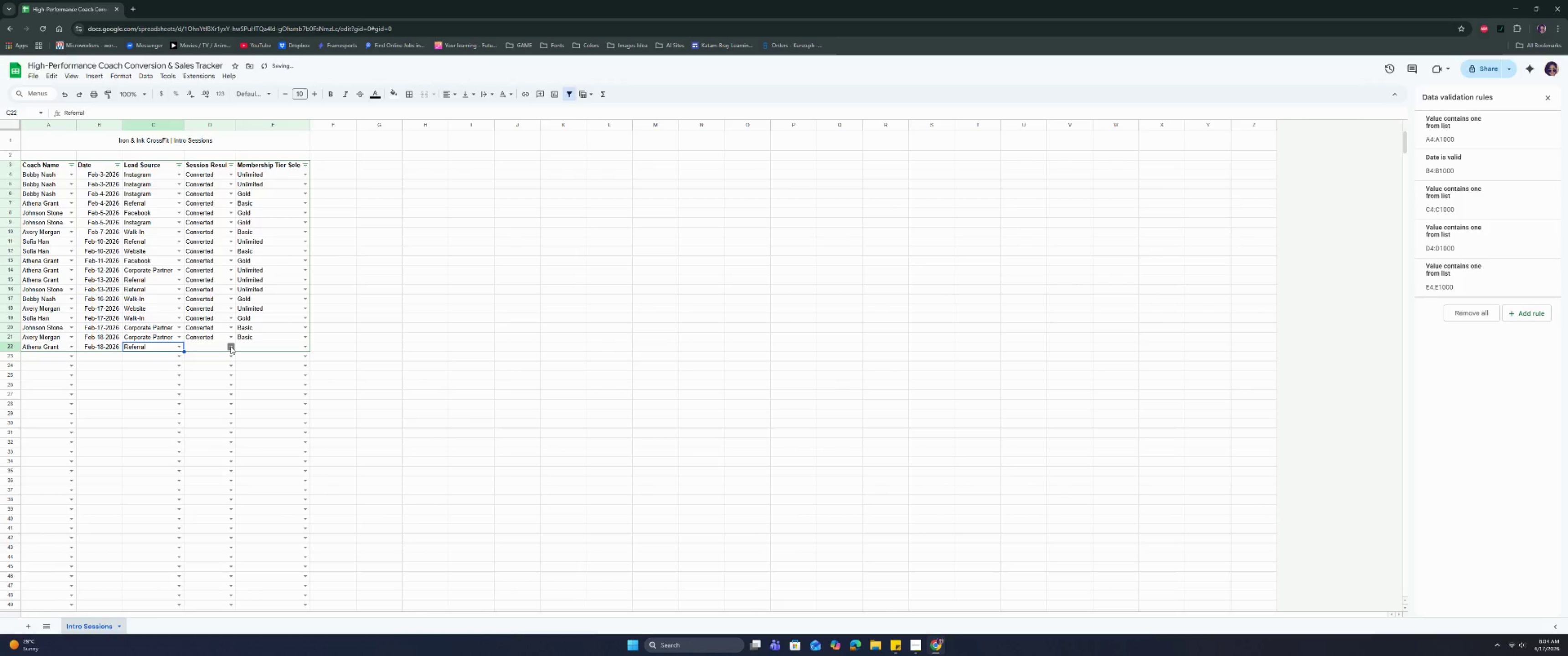 
left_click([231, 346])
 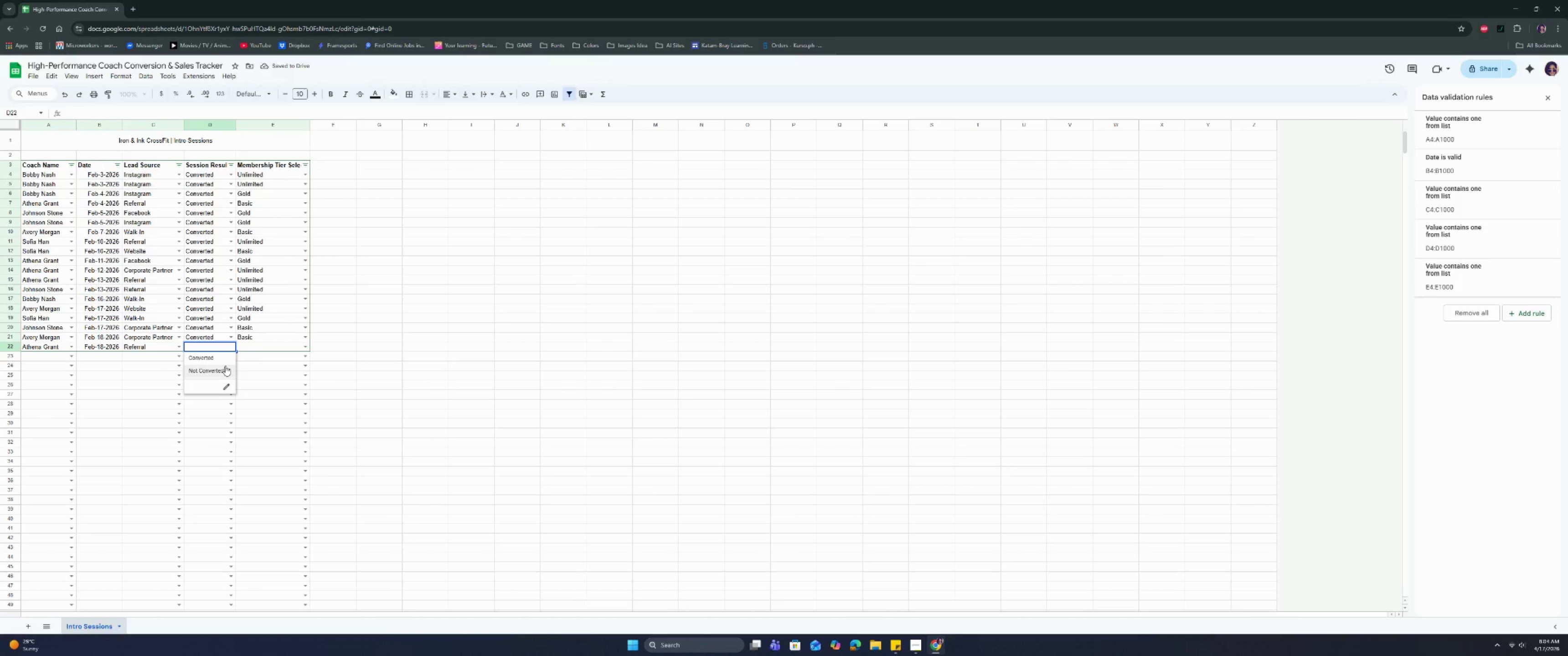 
left_click([225, 361])
 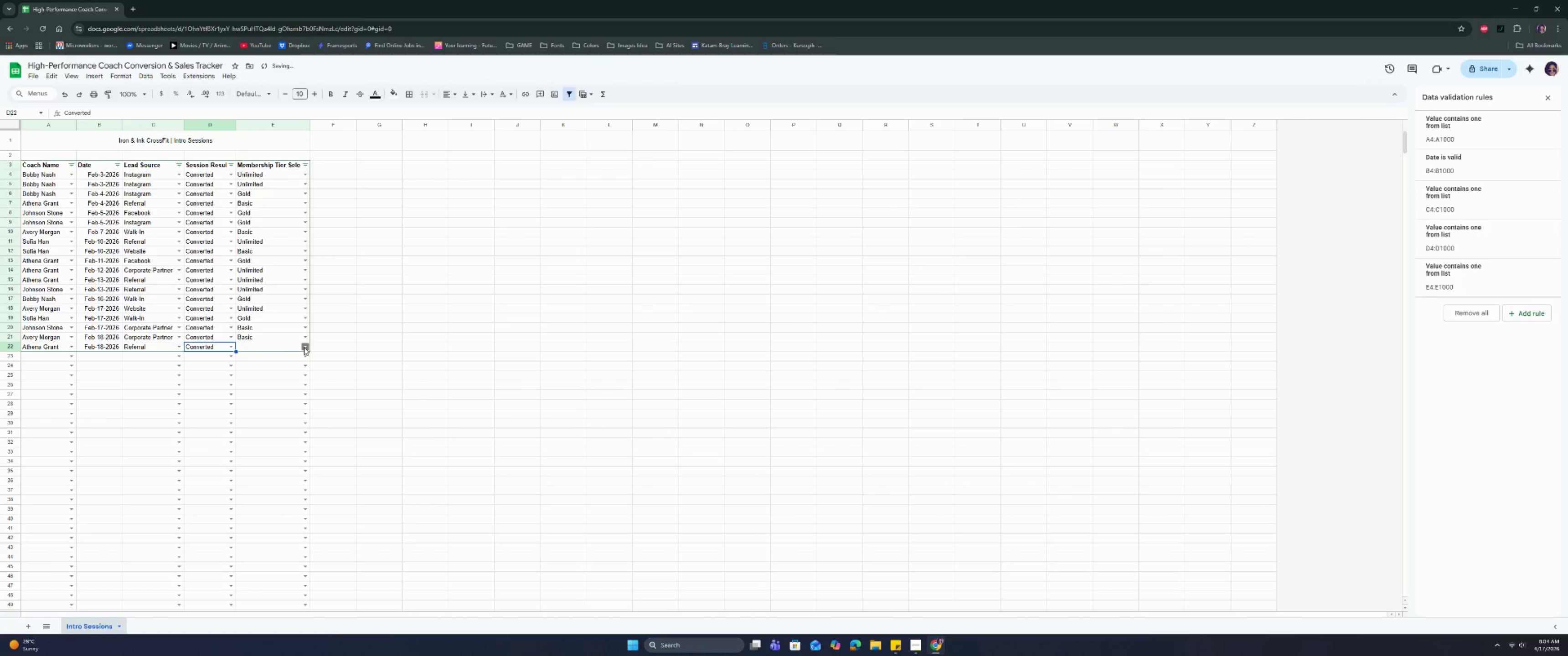 
left_click([304, 347])
 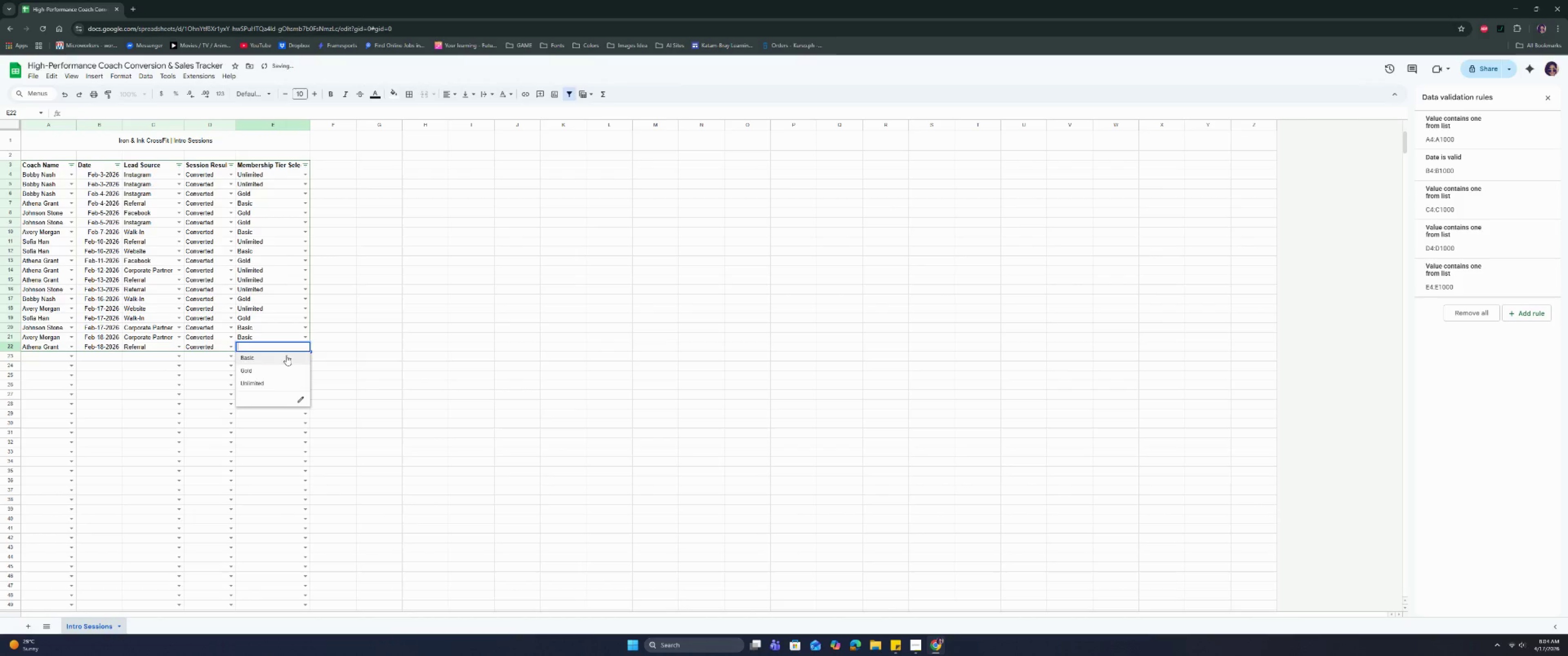 
left_click([283, 359])
 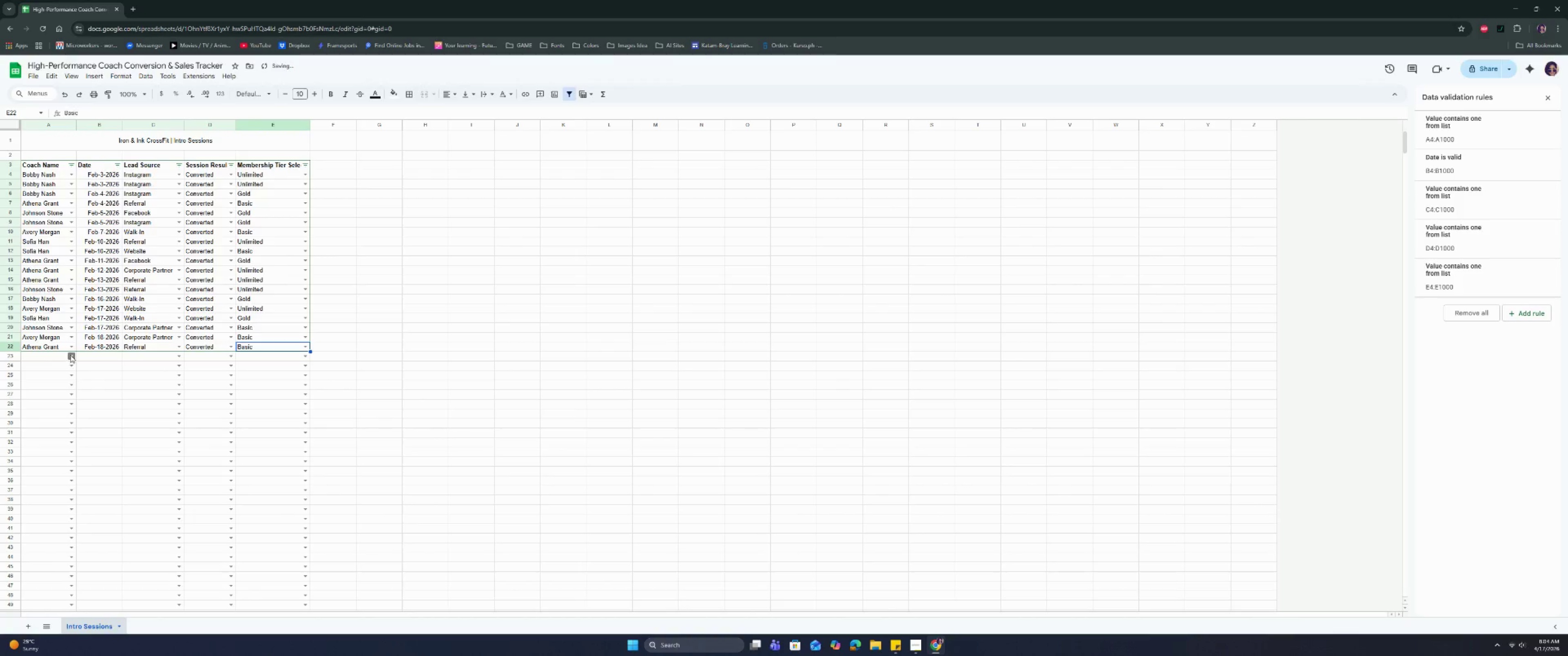 
left_click([71, 354])
 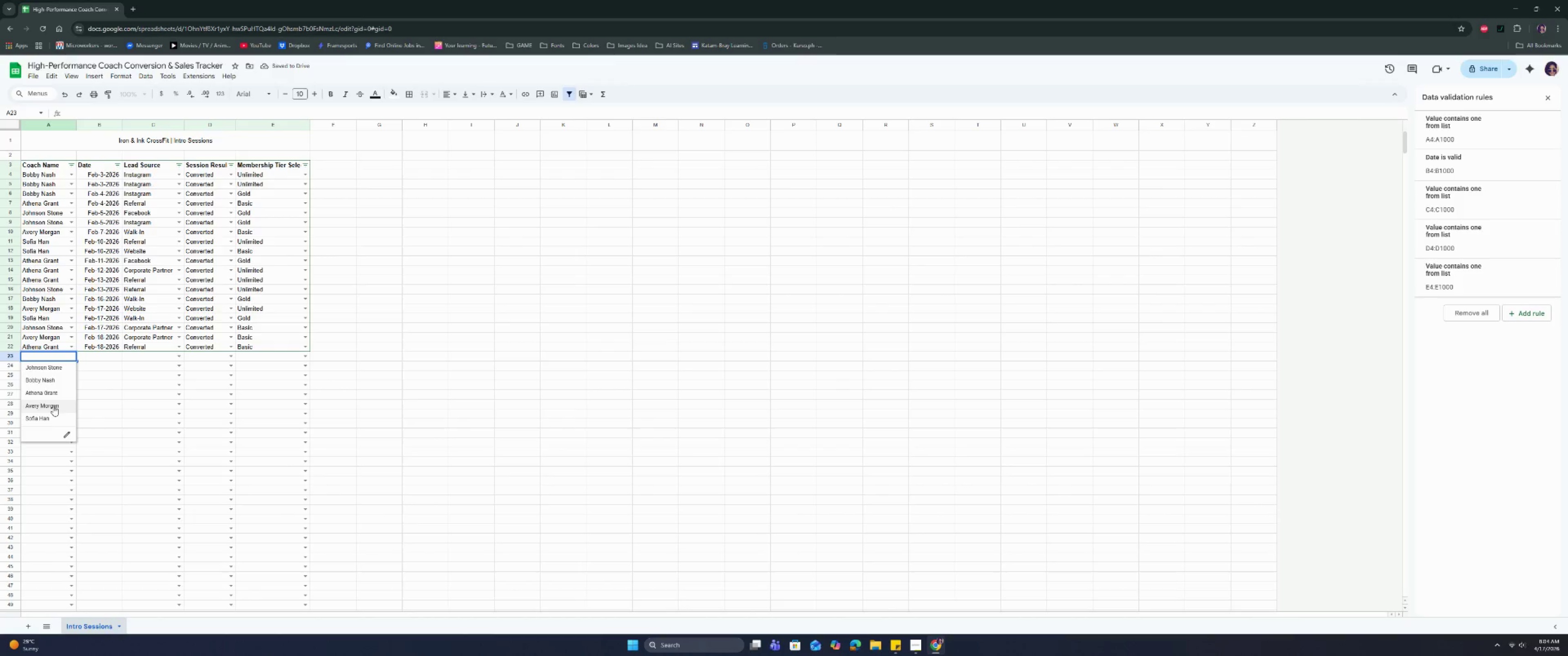 
left_click([57, 368])
 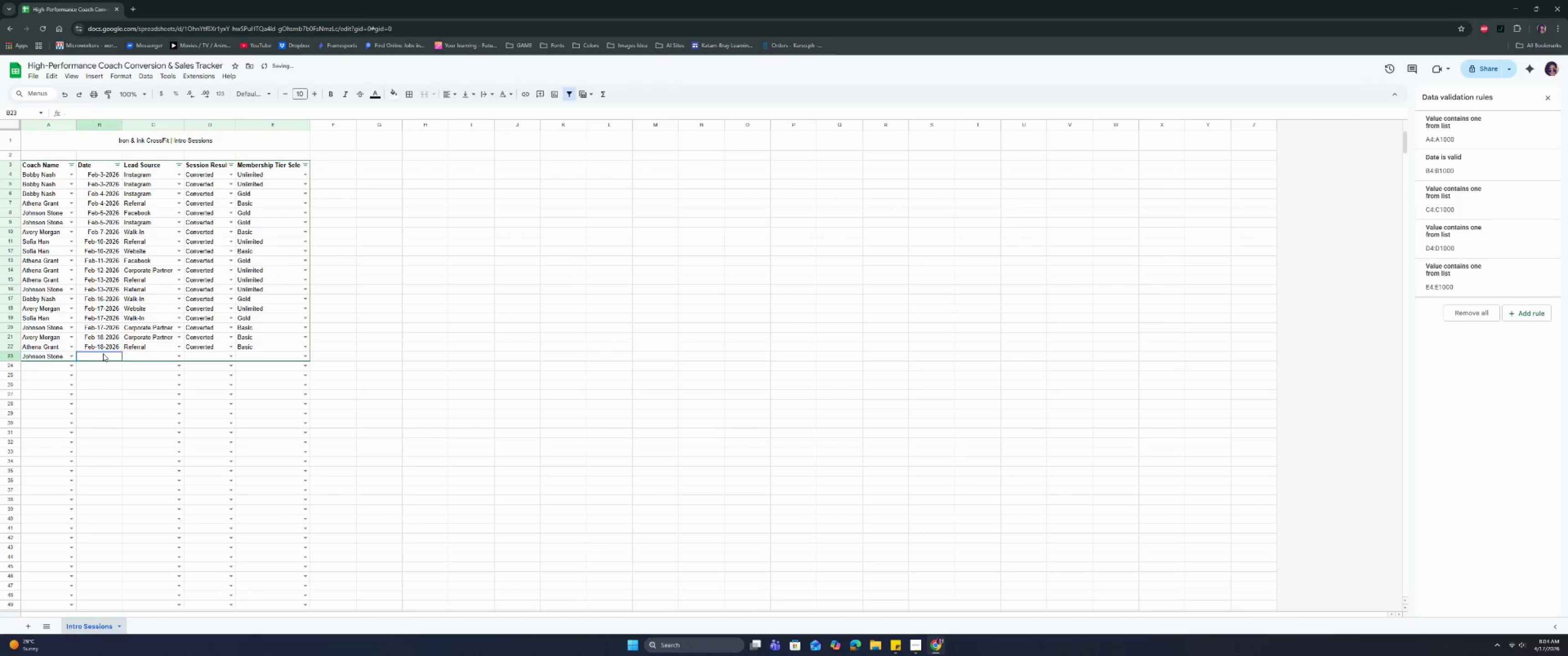 
double_click([103, 354])
 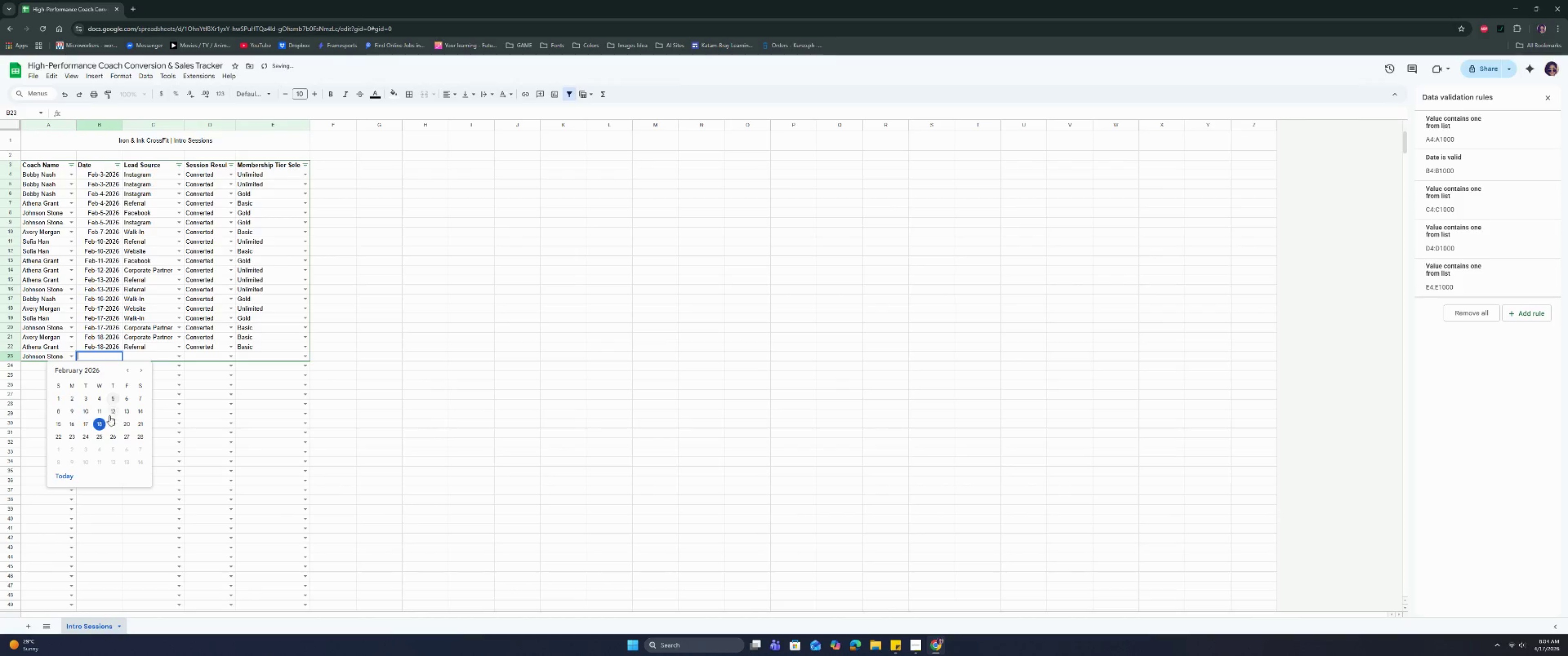 
left_click([111, 425])
 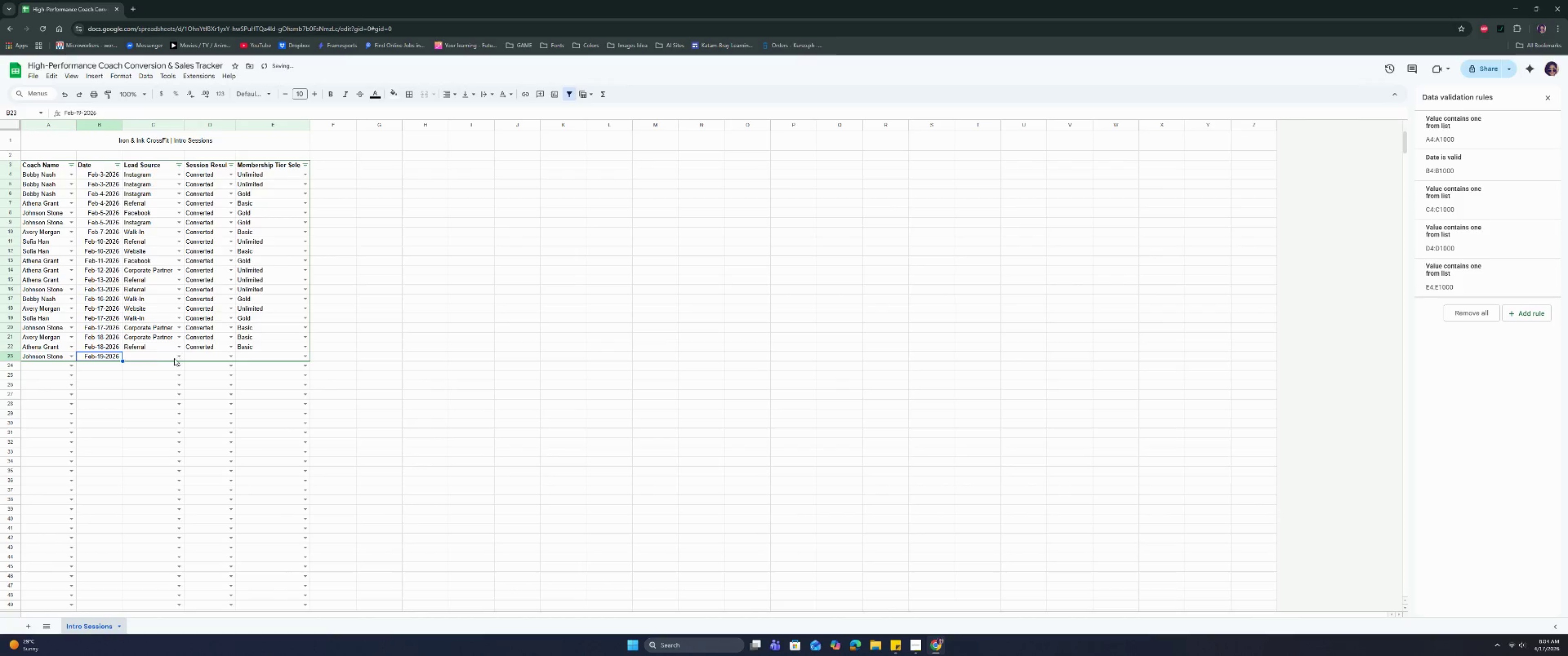 
left_click([177, 357])
 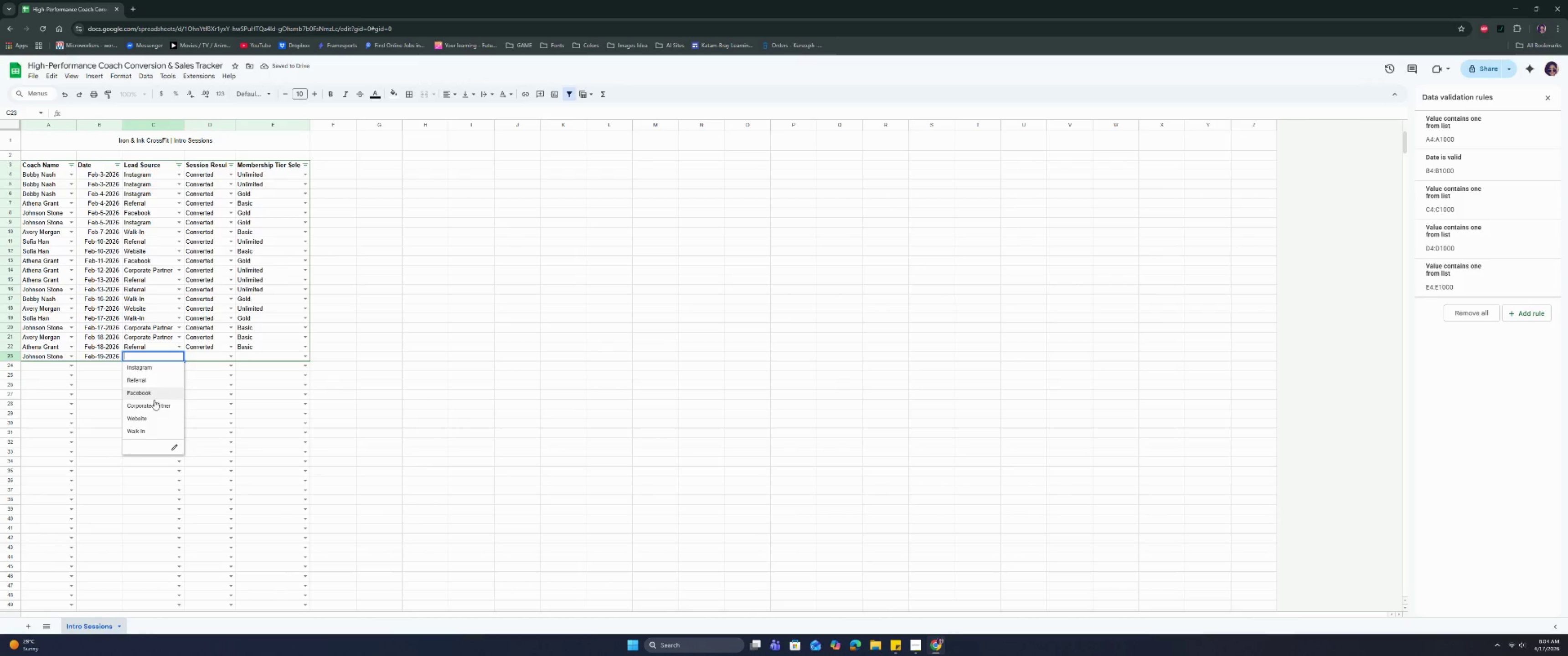 
left_click([154, 403])
 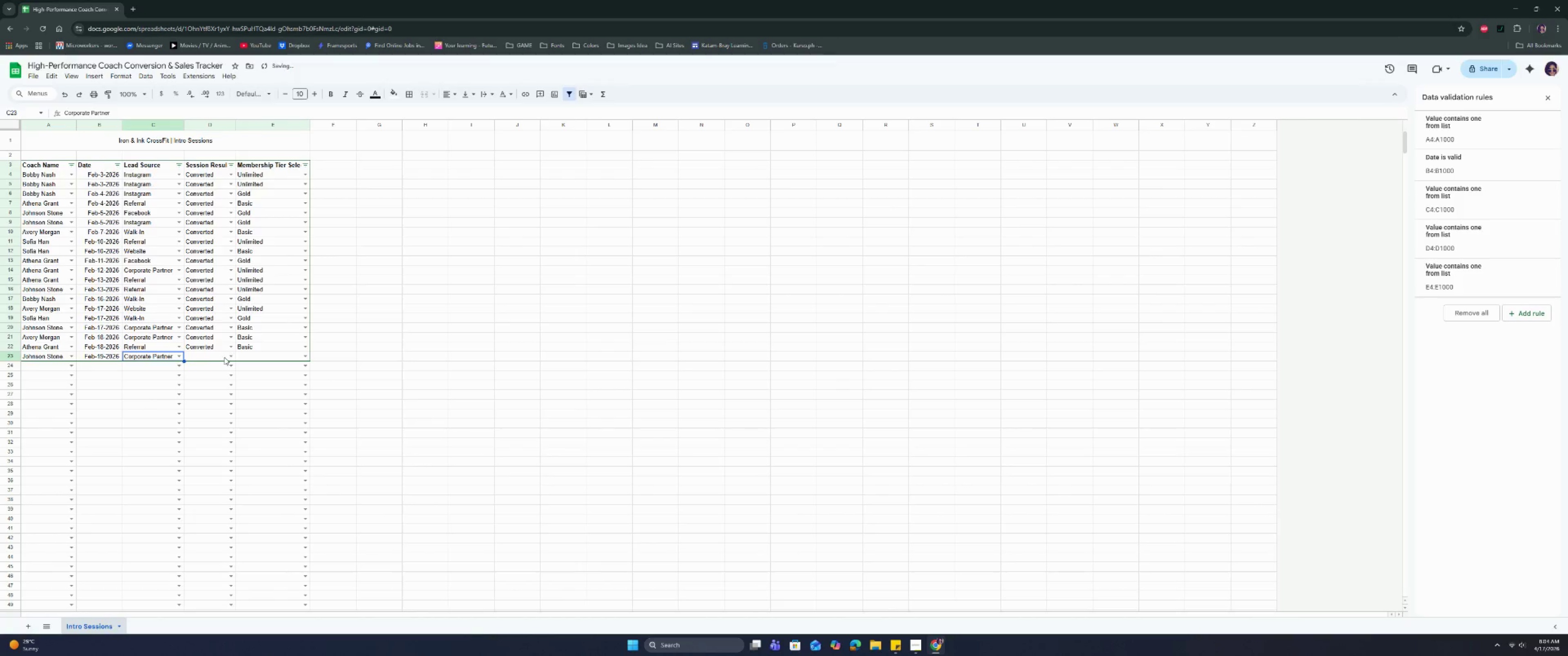 
left_click([229, 357])
 